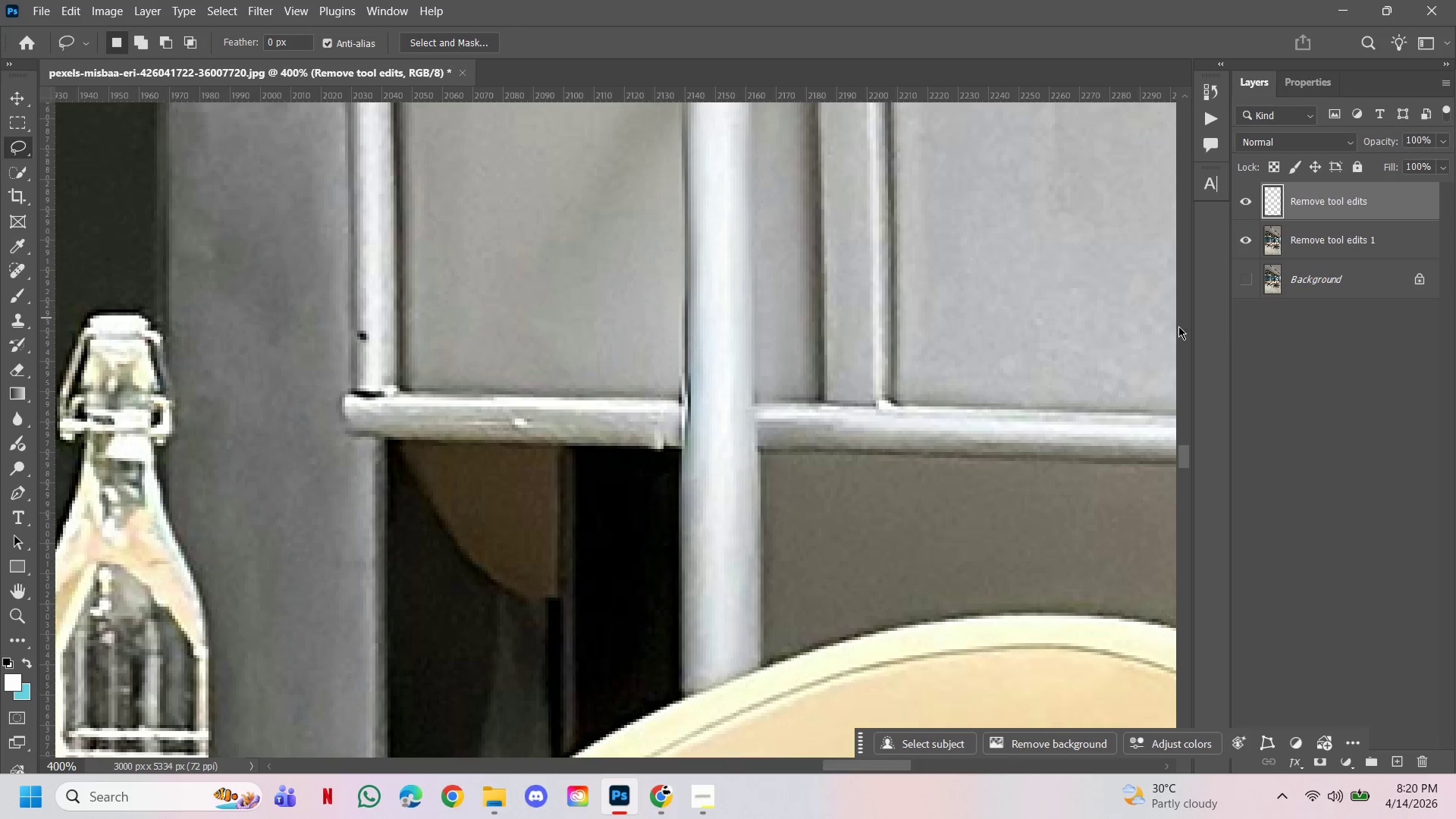 
left_click([1249, 206])
 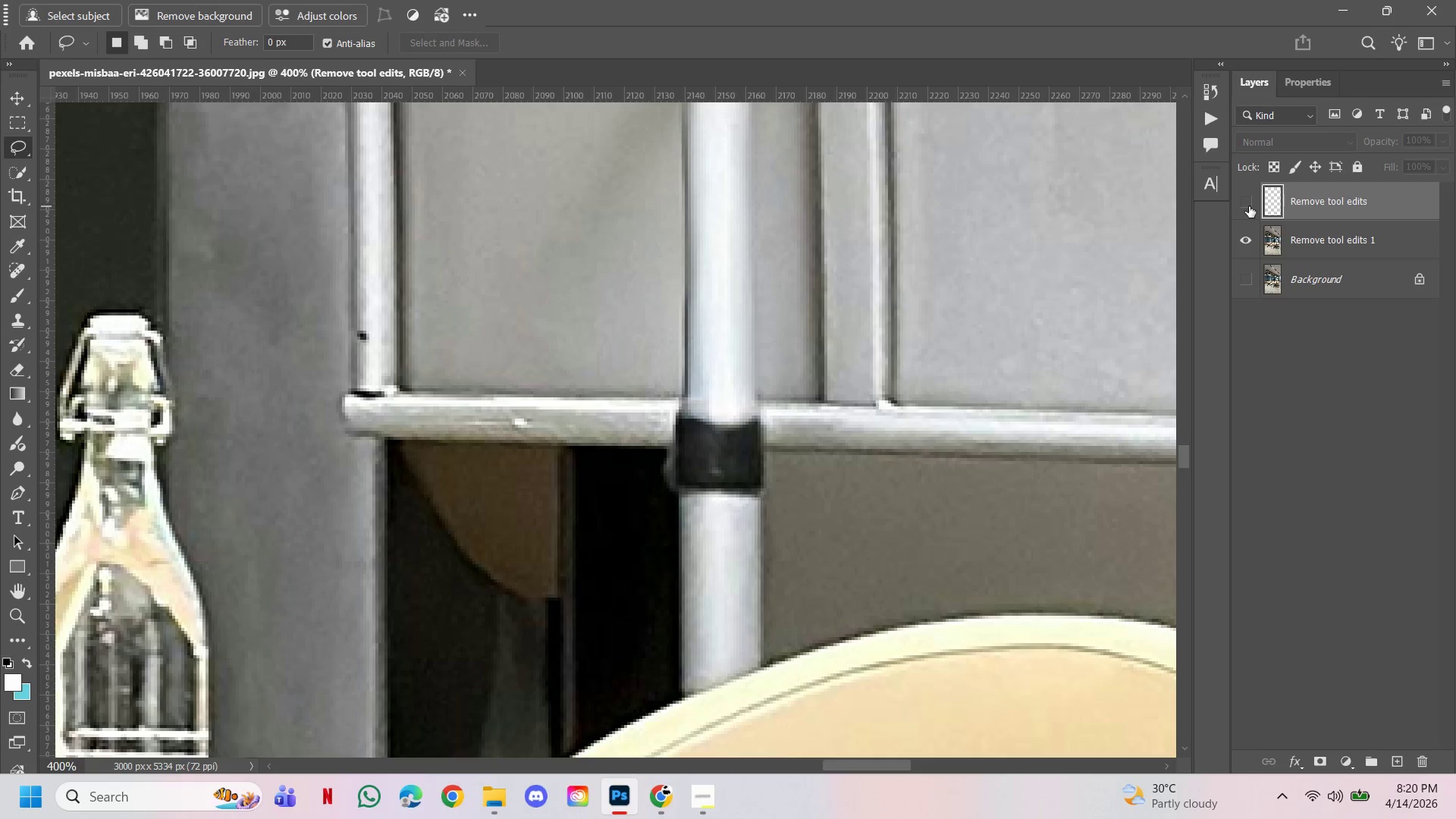 
left_click([1249, 206])
 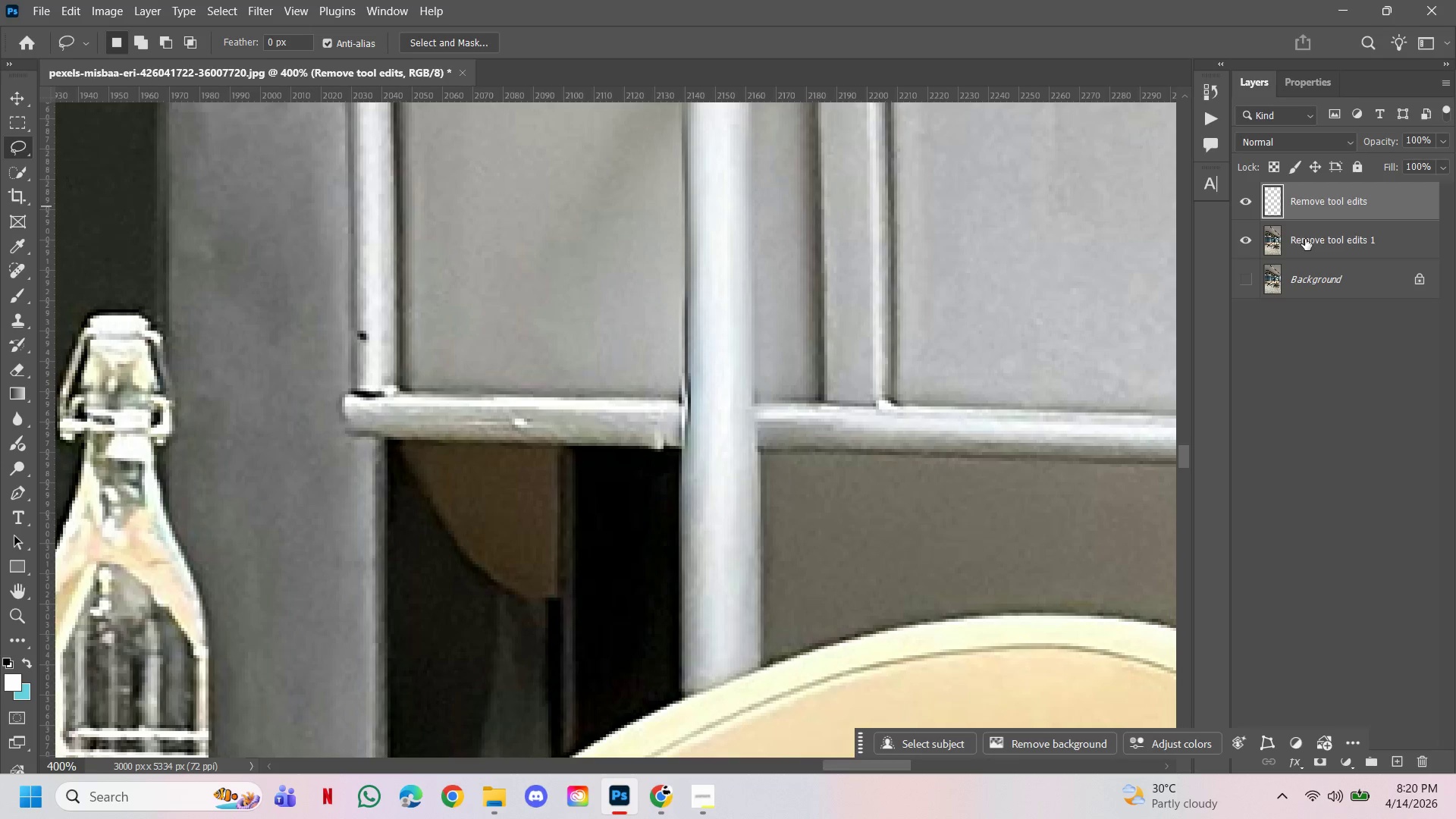 
hold_key(key=ControlLeft, duration=0.39)
 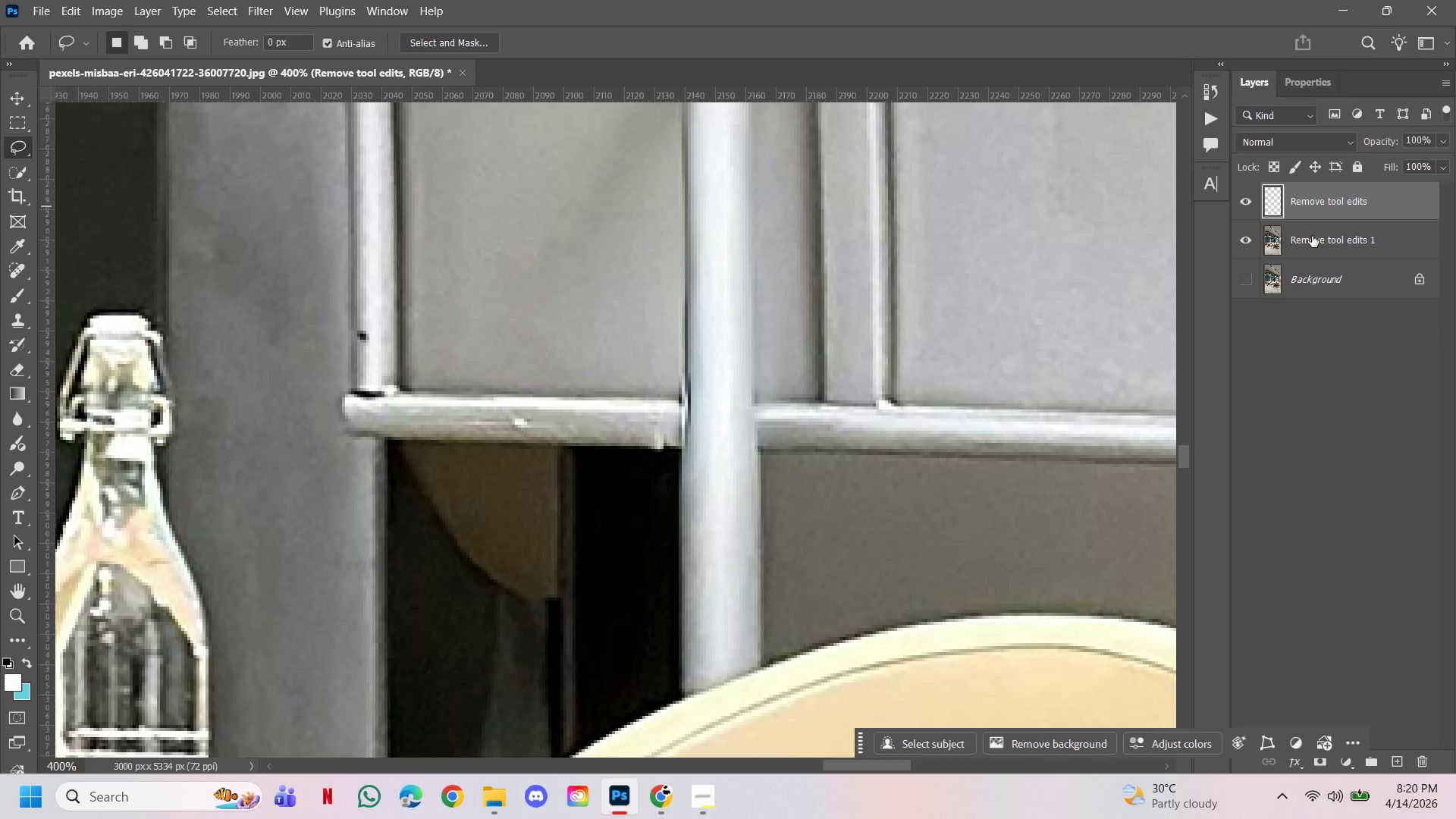 
key(Delete)
 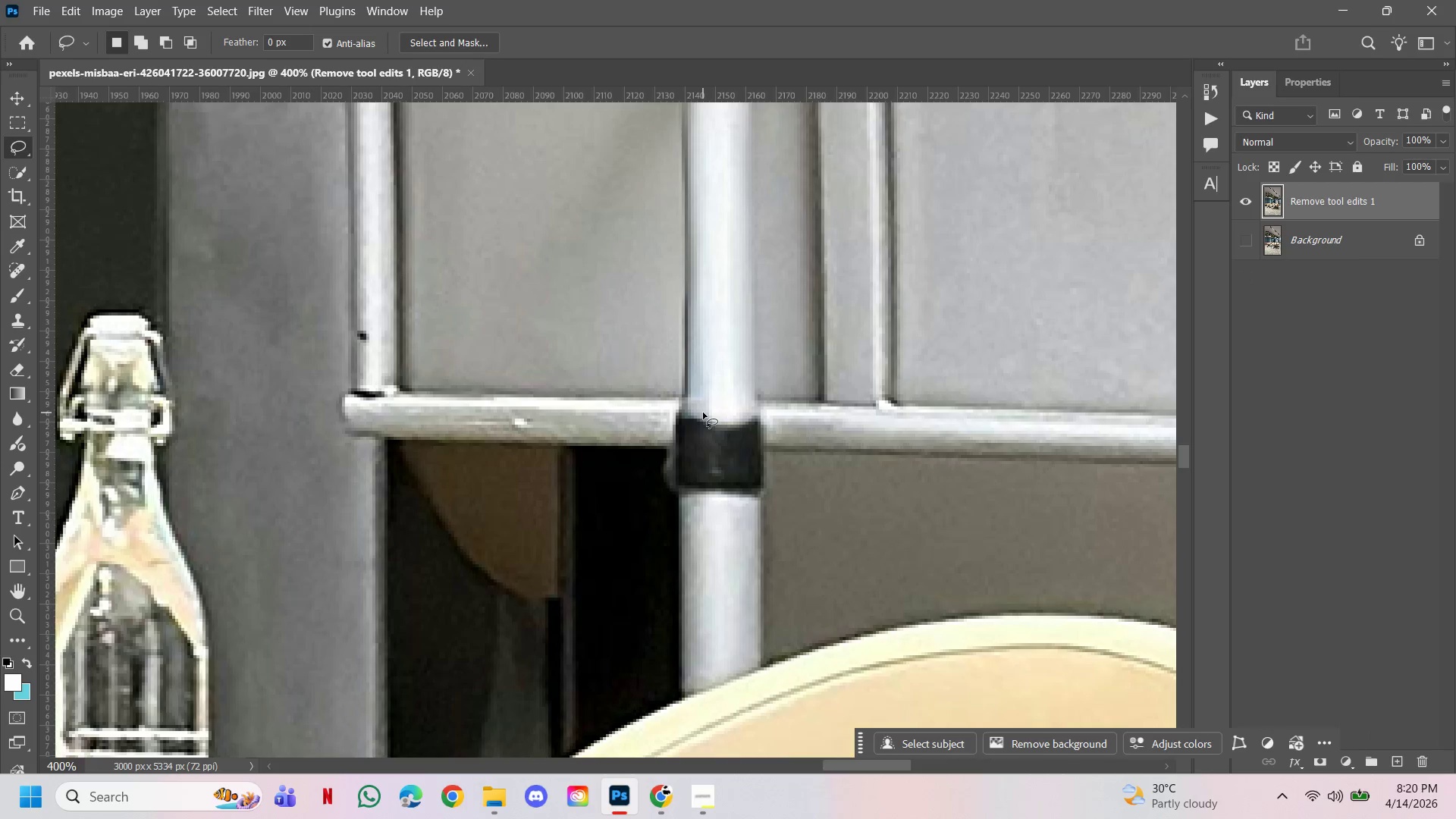 
hold_key(key=ControlLeft, duration=0.77)
 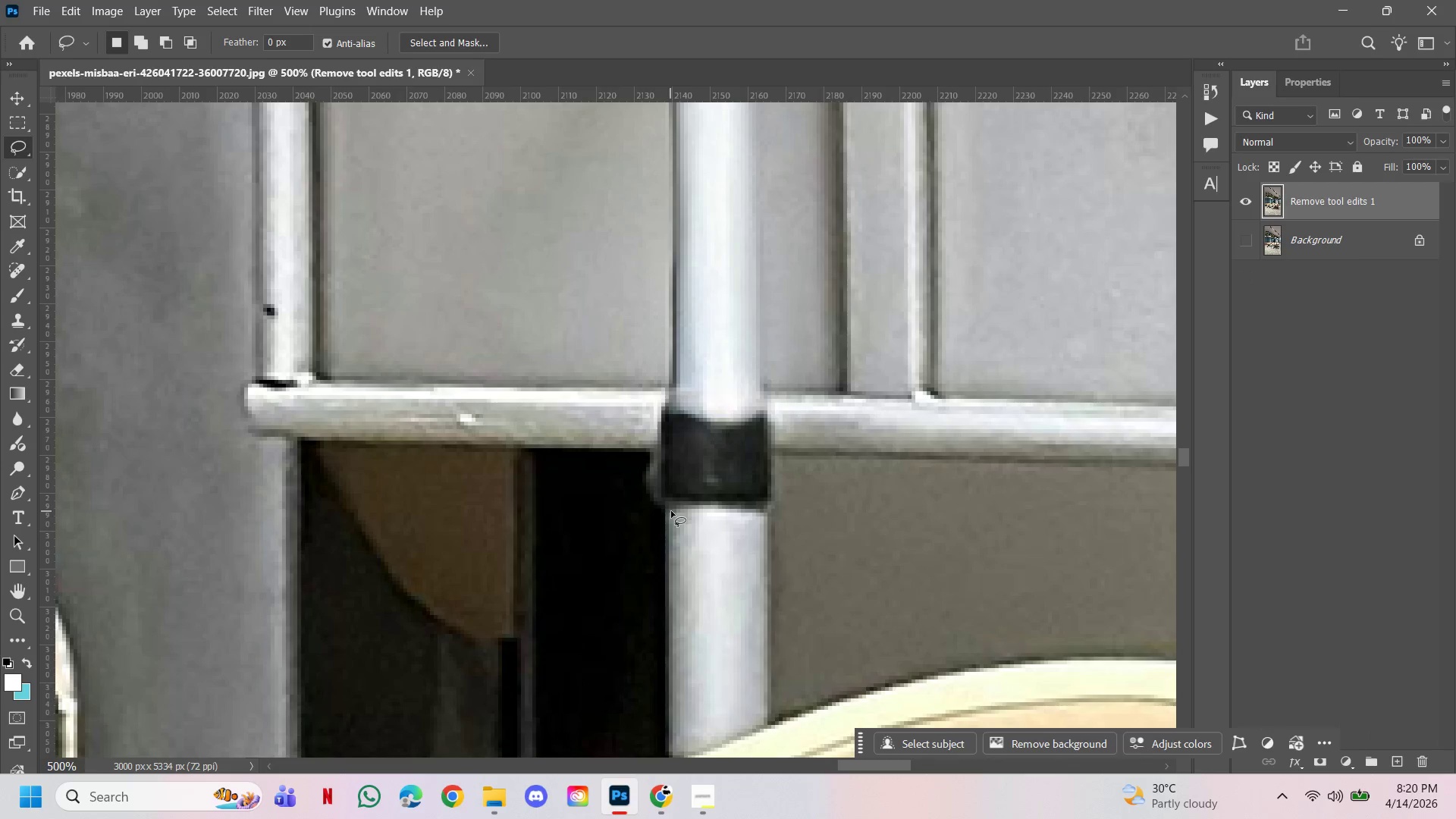 
hold_key(key=Space, duration=0.69)
 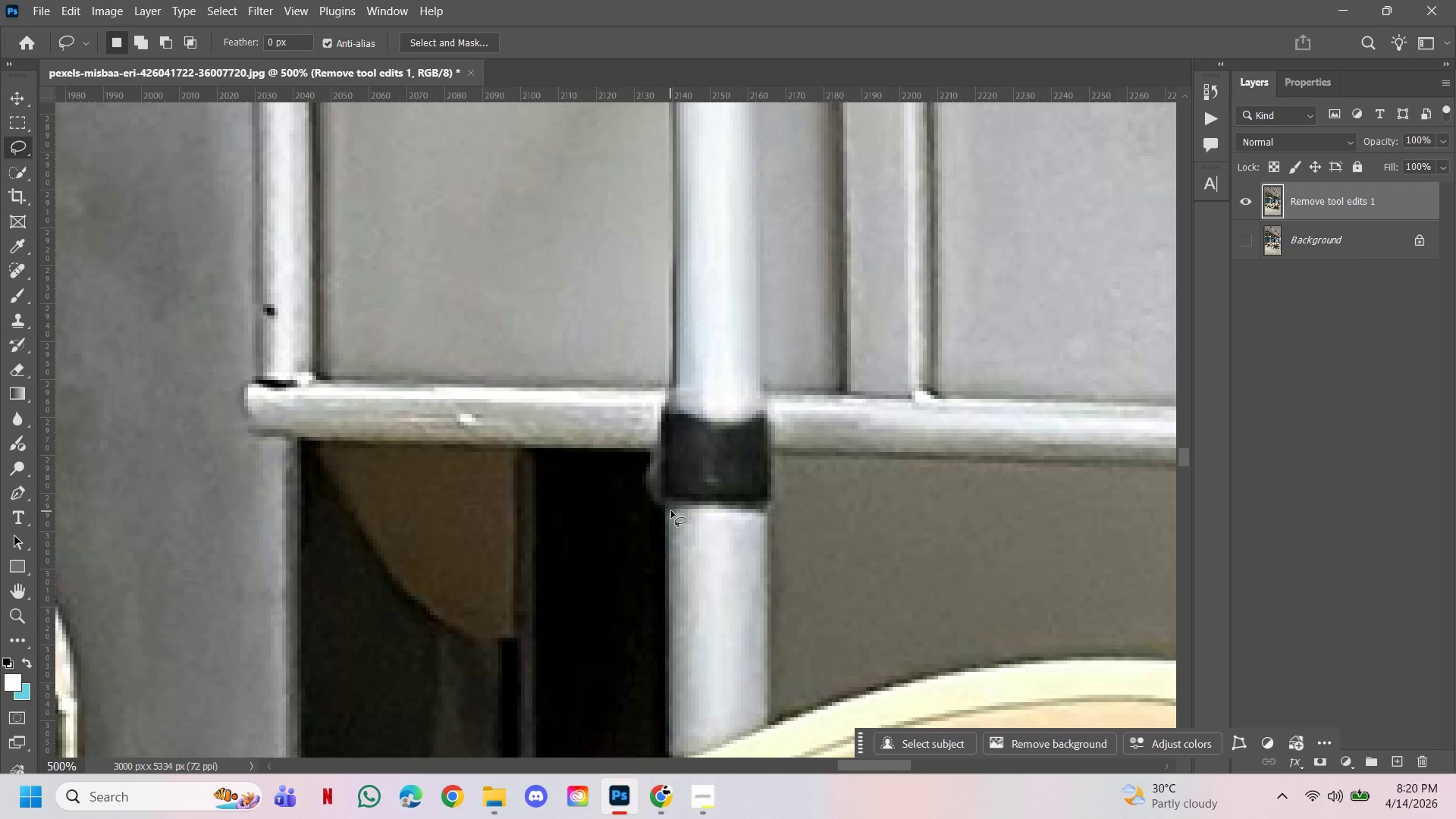 
left_click([735, 438])
 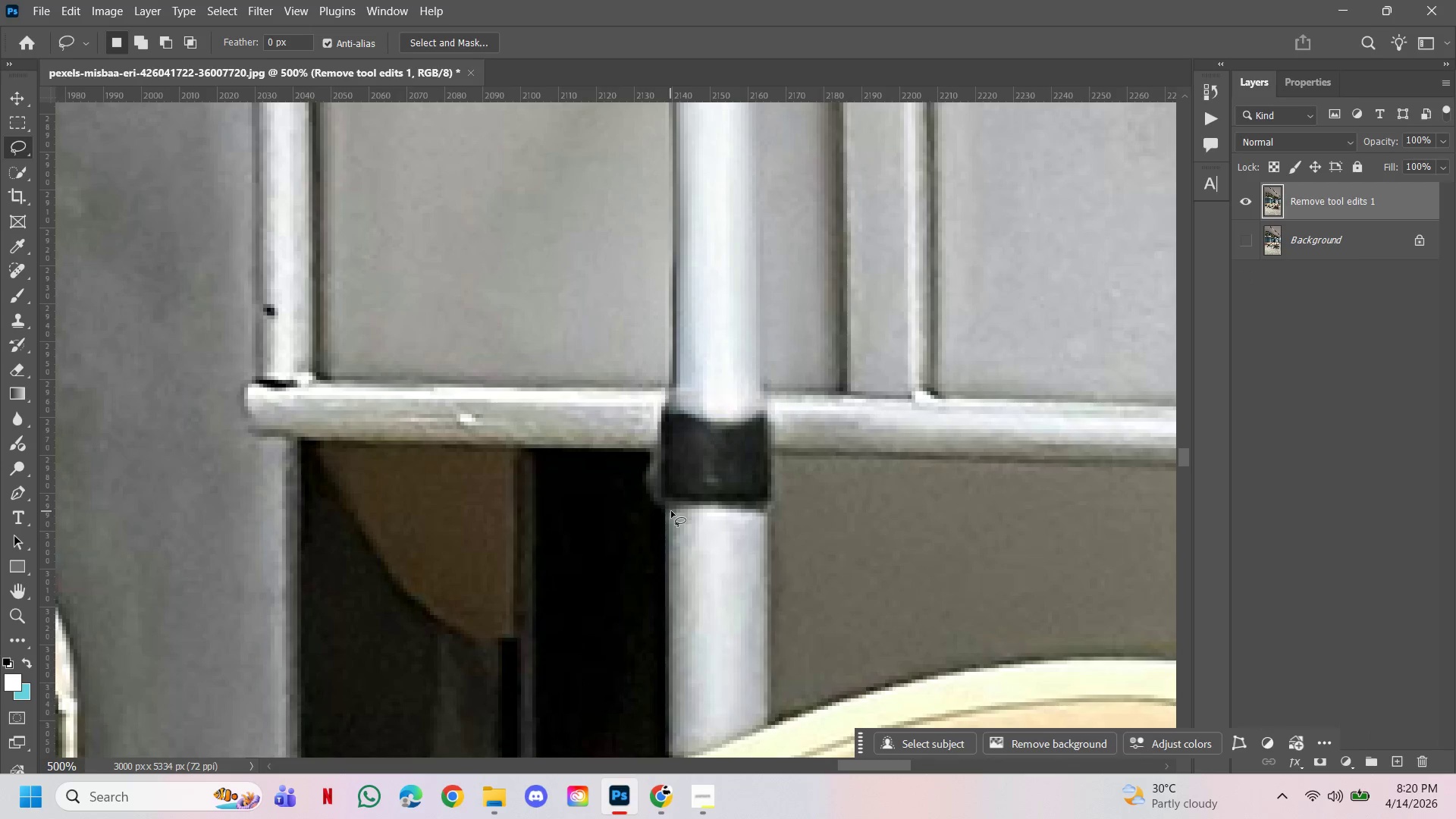 
left_click_drag(start_coordinate=[671, 511], to_coordinate=[772, 511])
 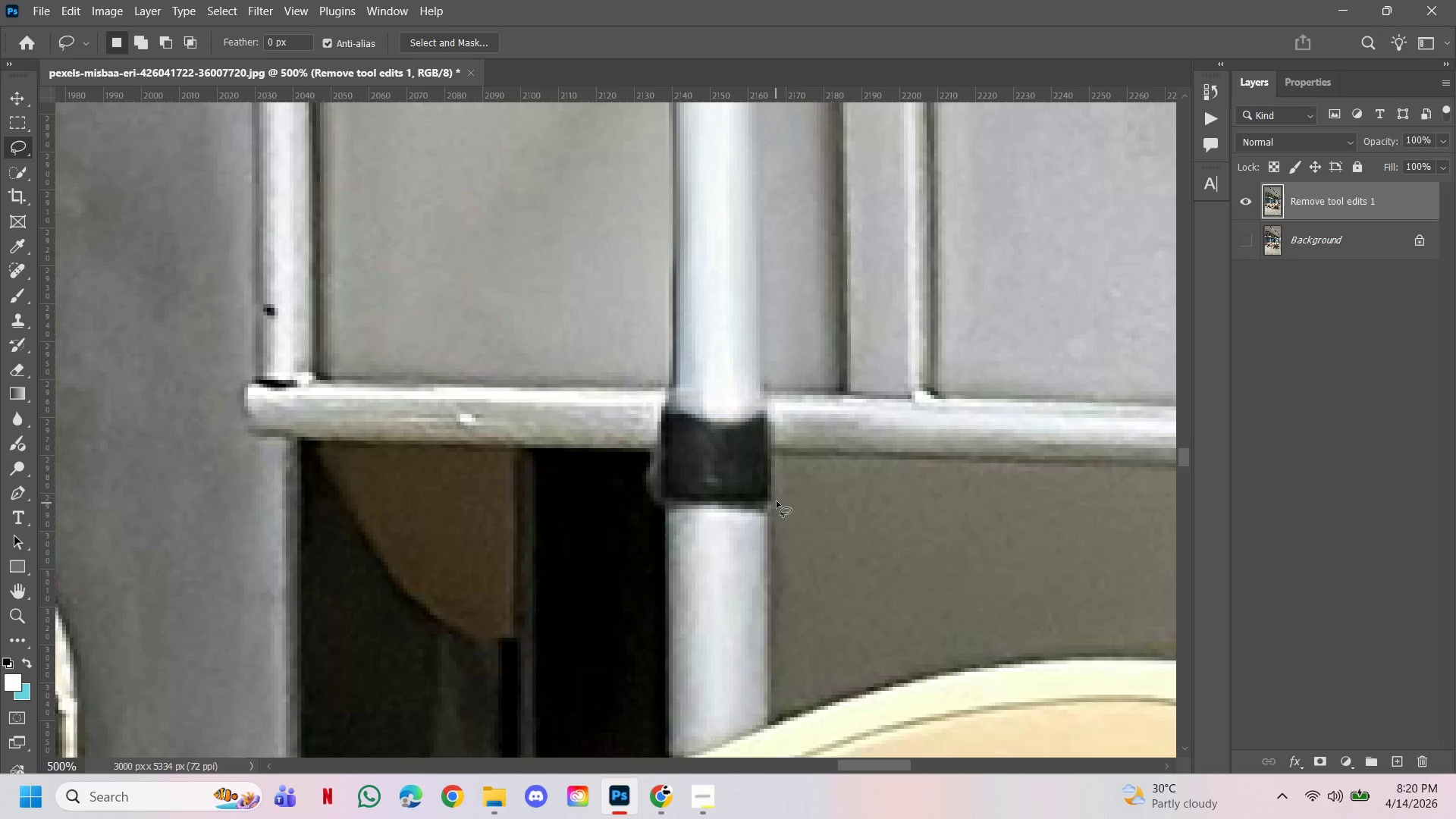 
triple_click([777, 497])
 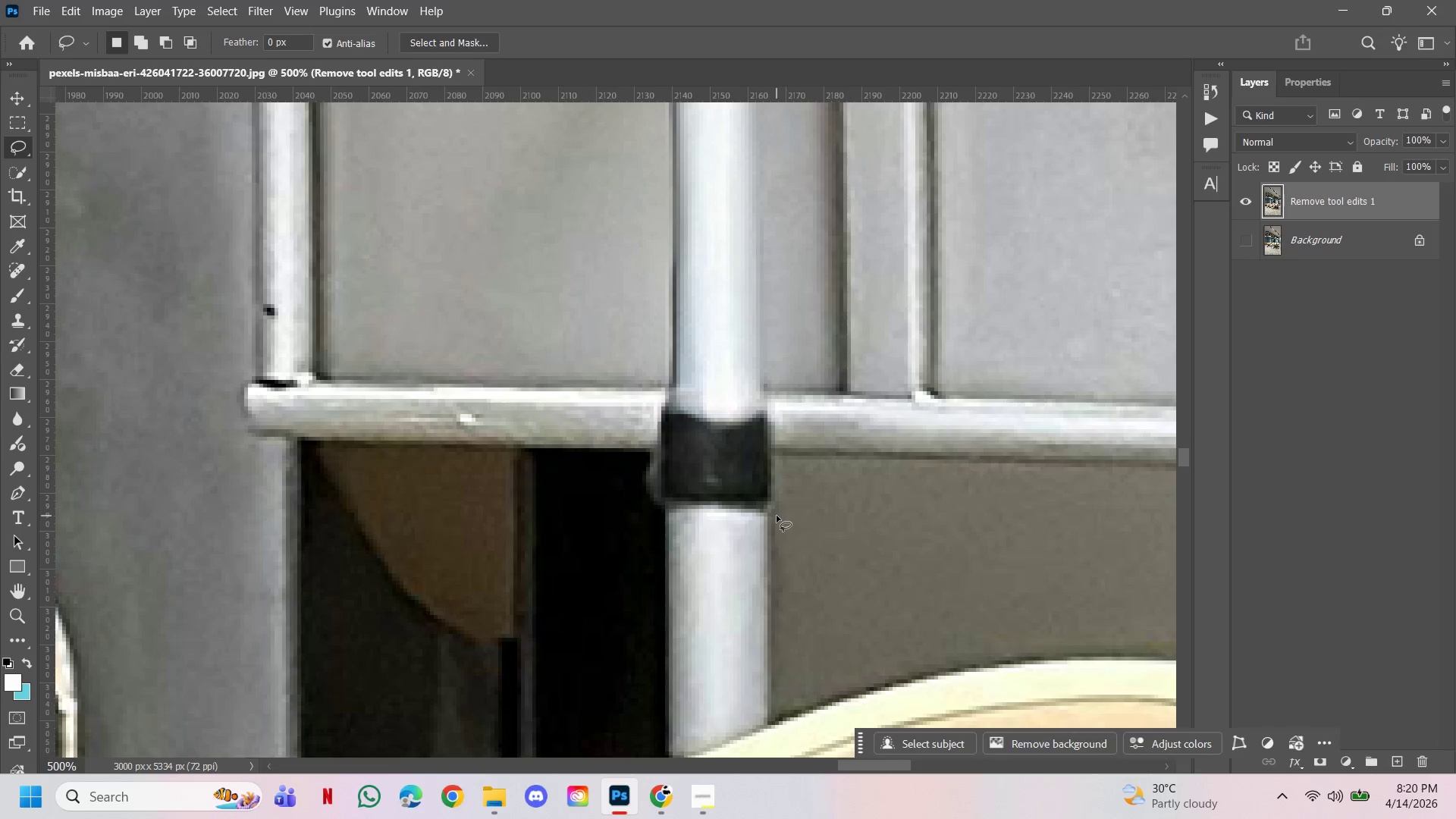 
left_click_drag(start_coordinate=[777, 516], to_coordinate=[783, 518])
 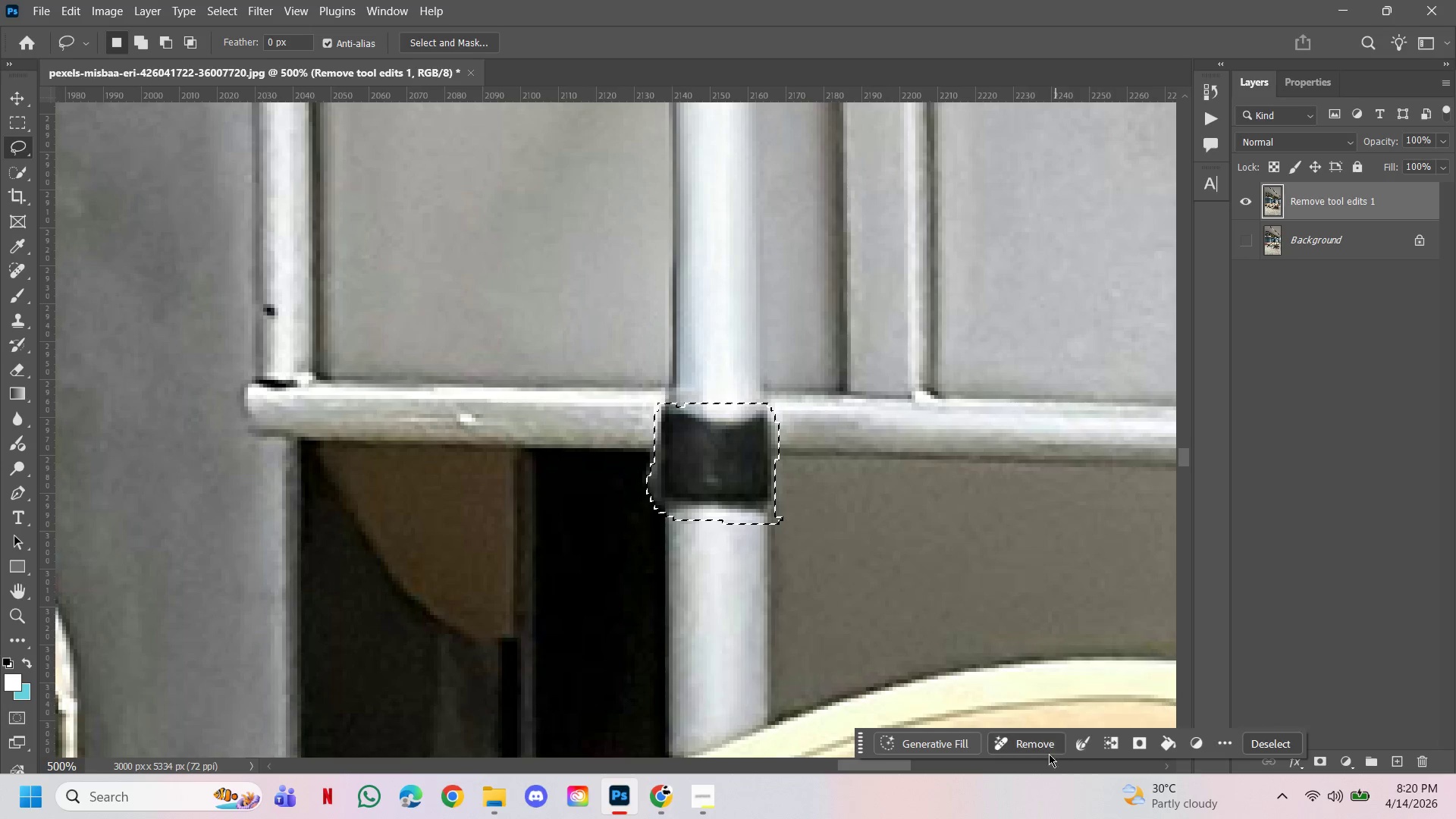 
left_click([1040, 749])
 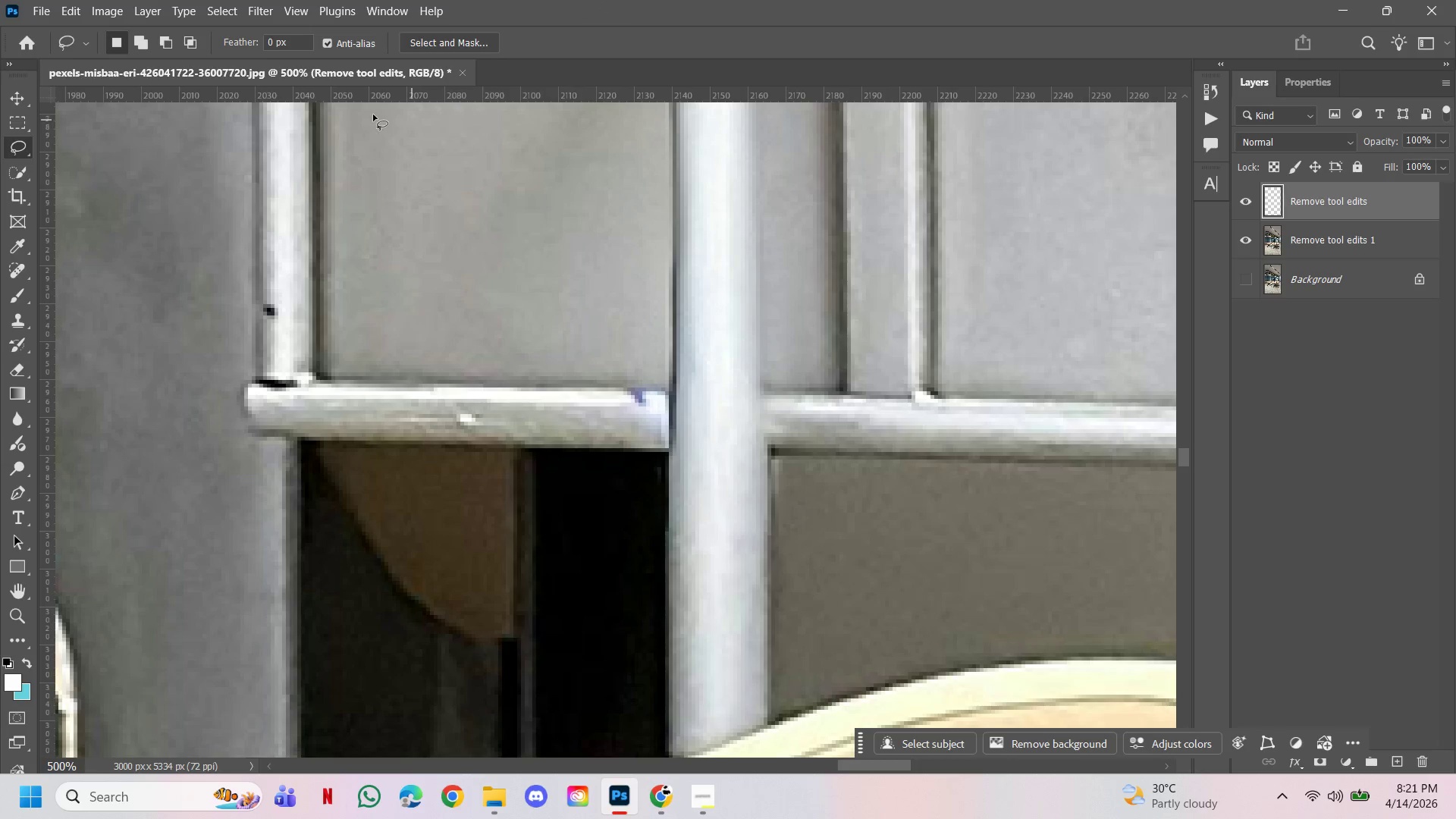 
wait(41.98)
 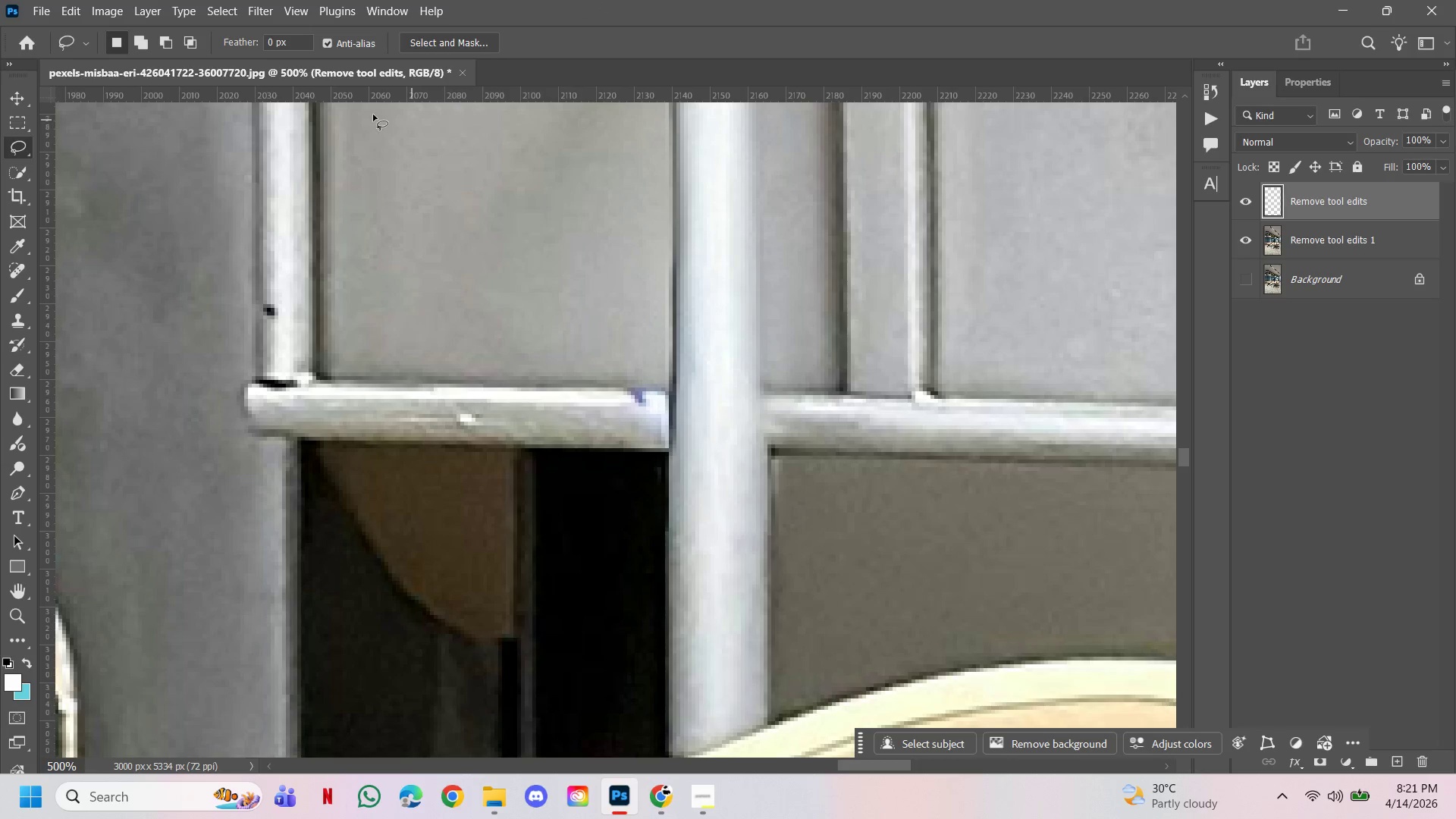 
left_click([1248, 209])
 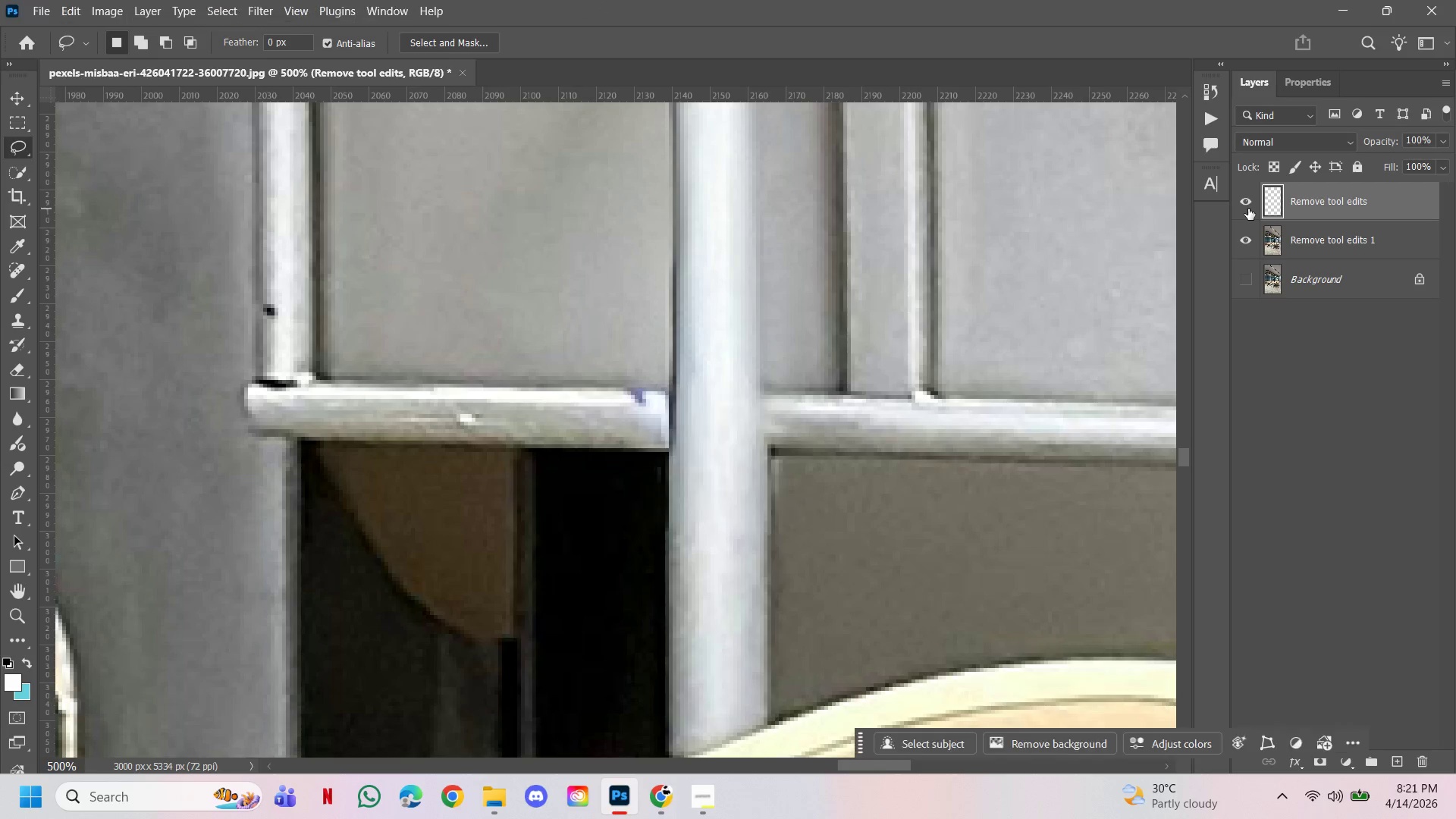 
left_click([1248, 209])
 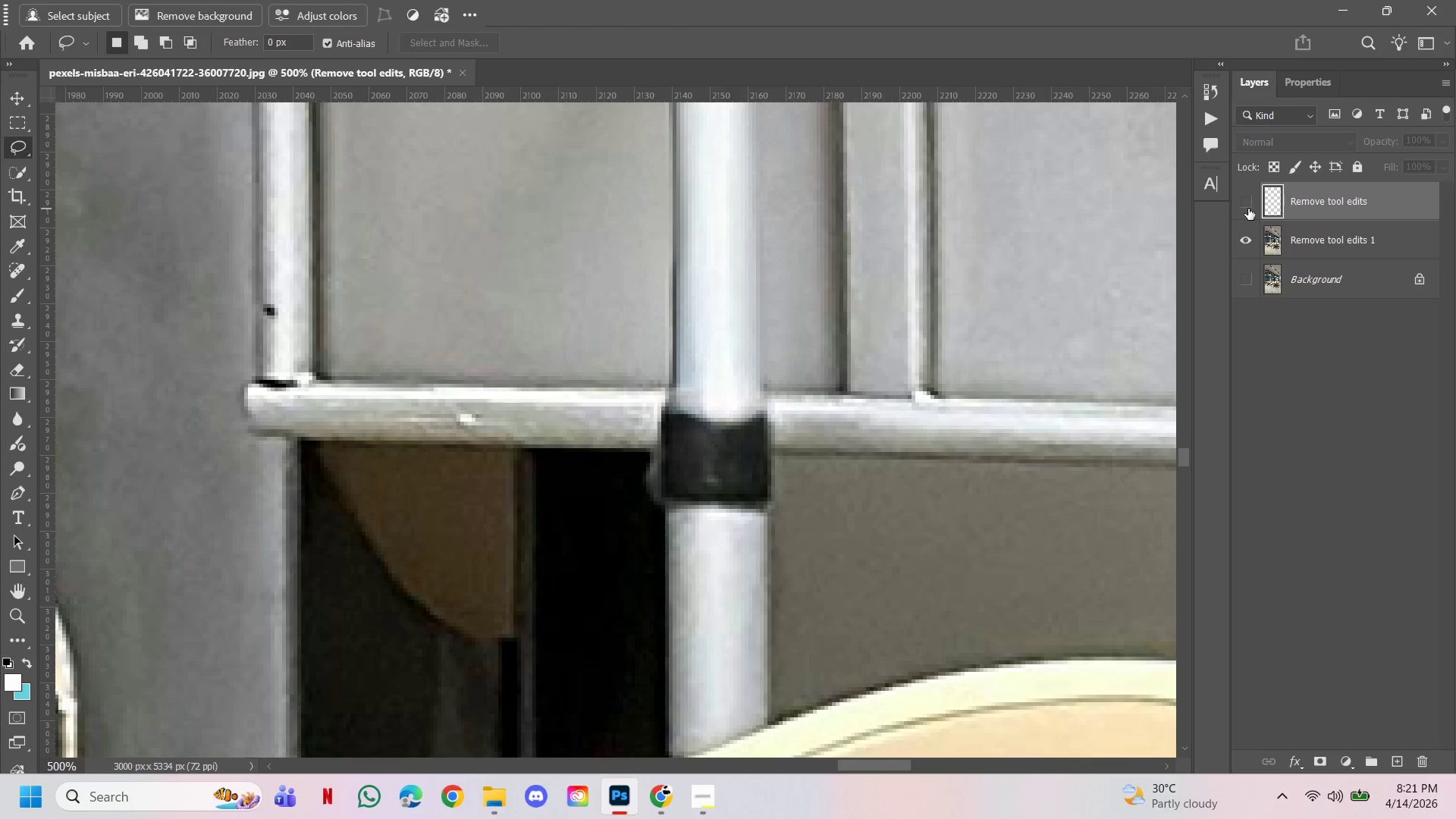 
left_click([1248, 209])
 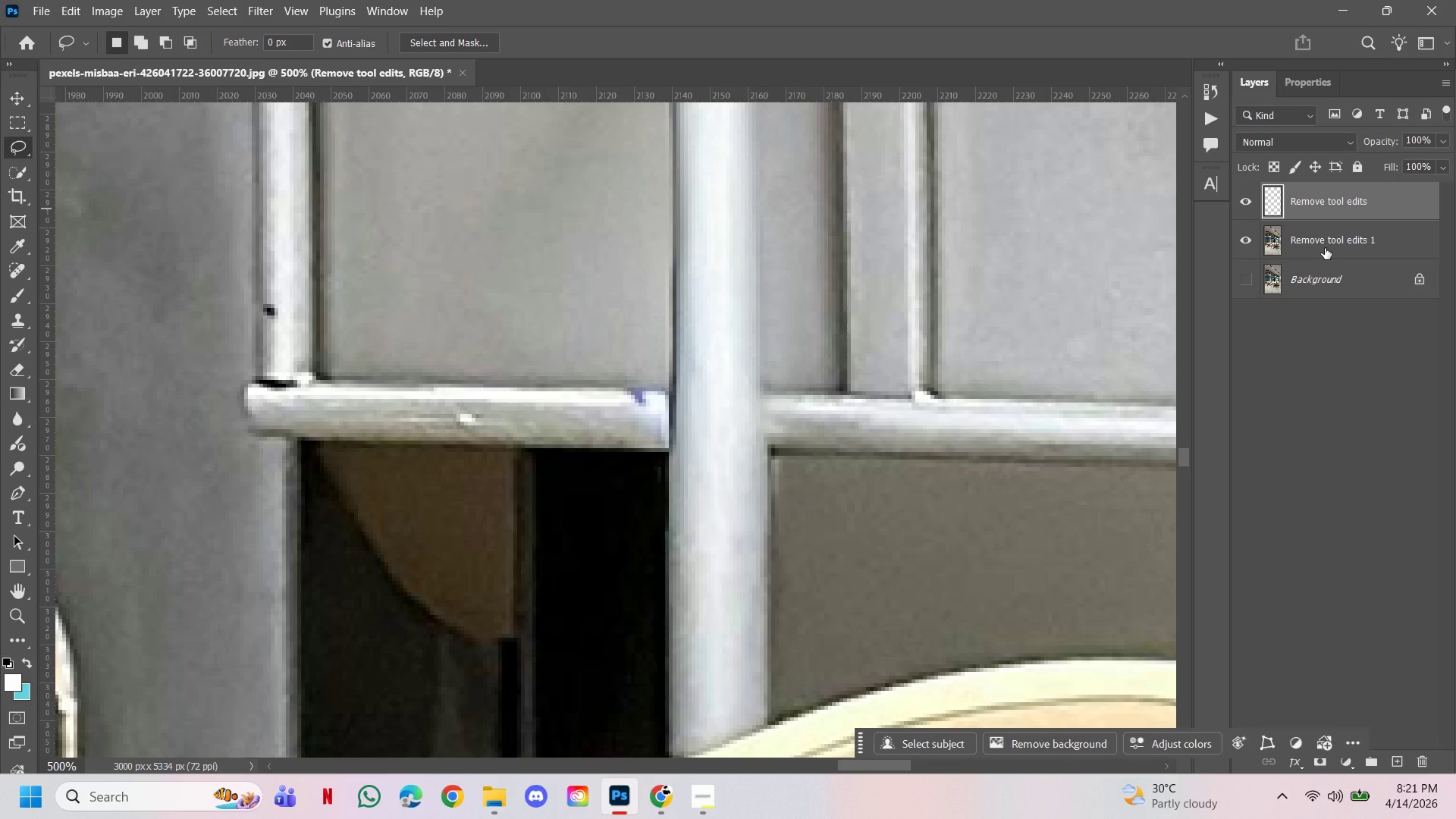 
left_click([1326, 250])
 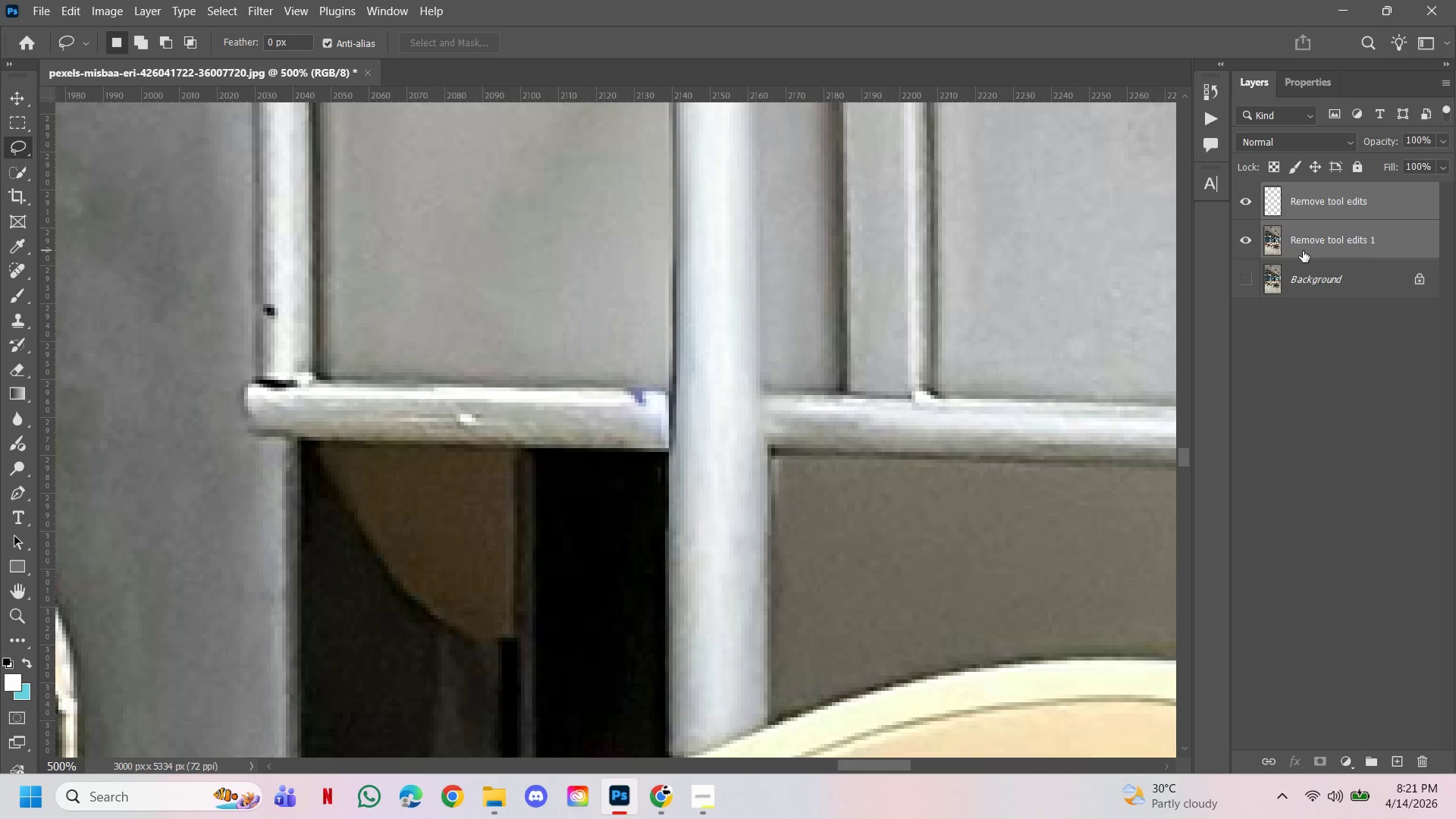 
key(Control+E)
 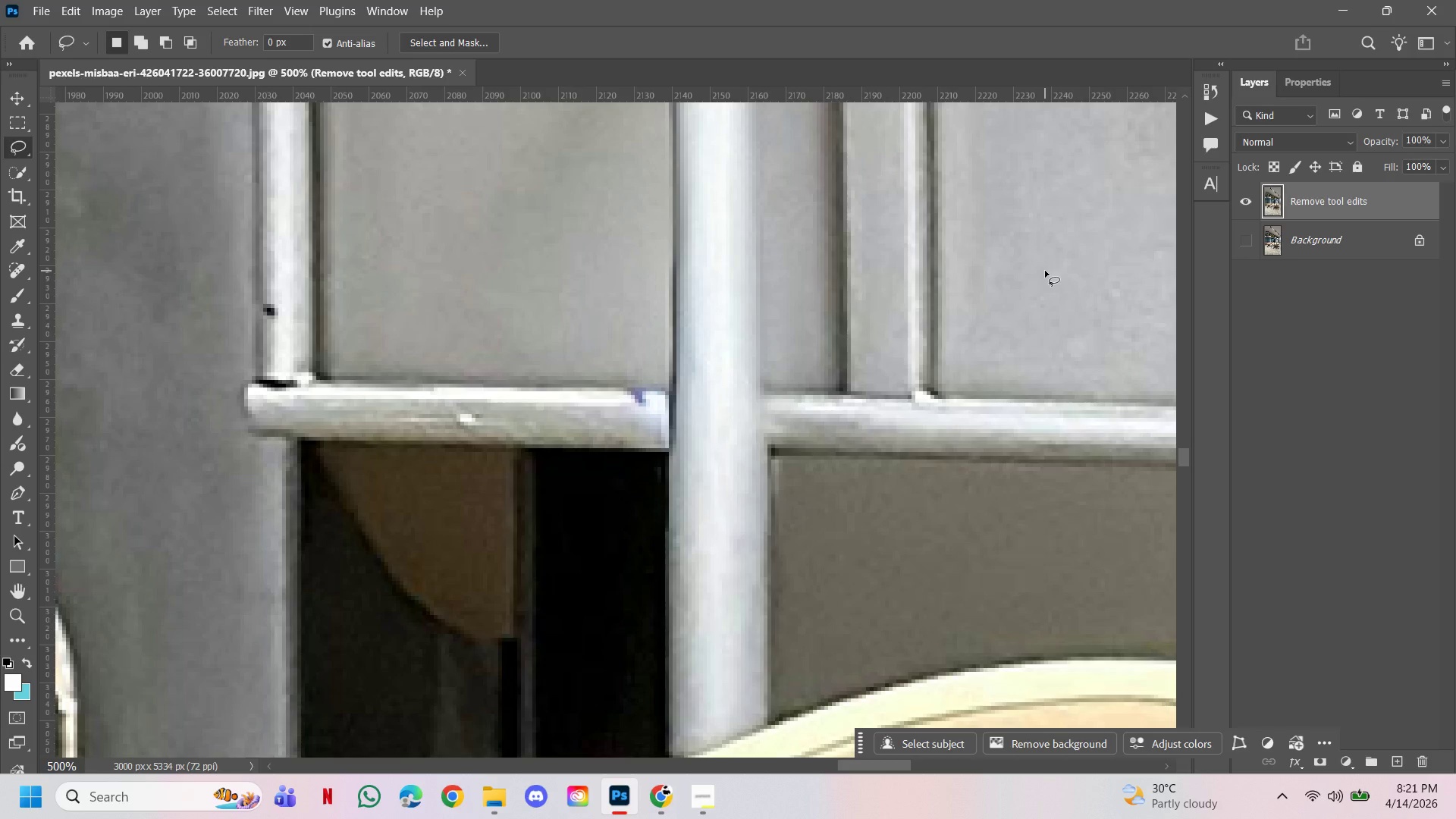 
wait(6.97)
 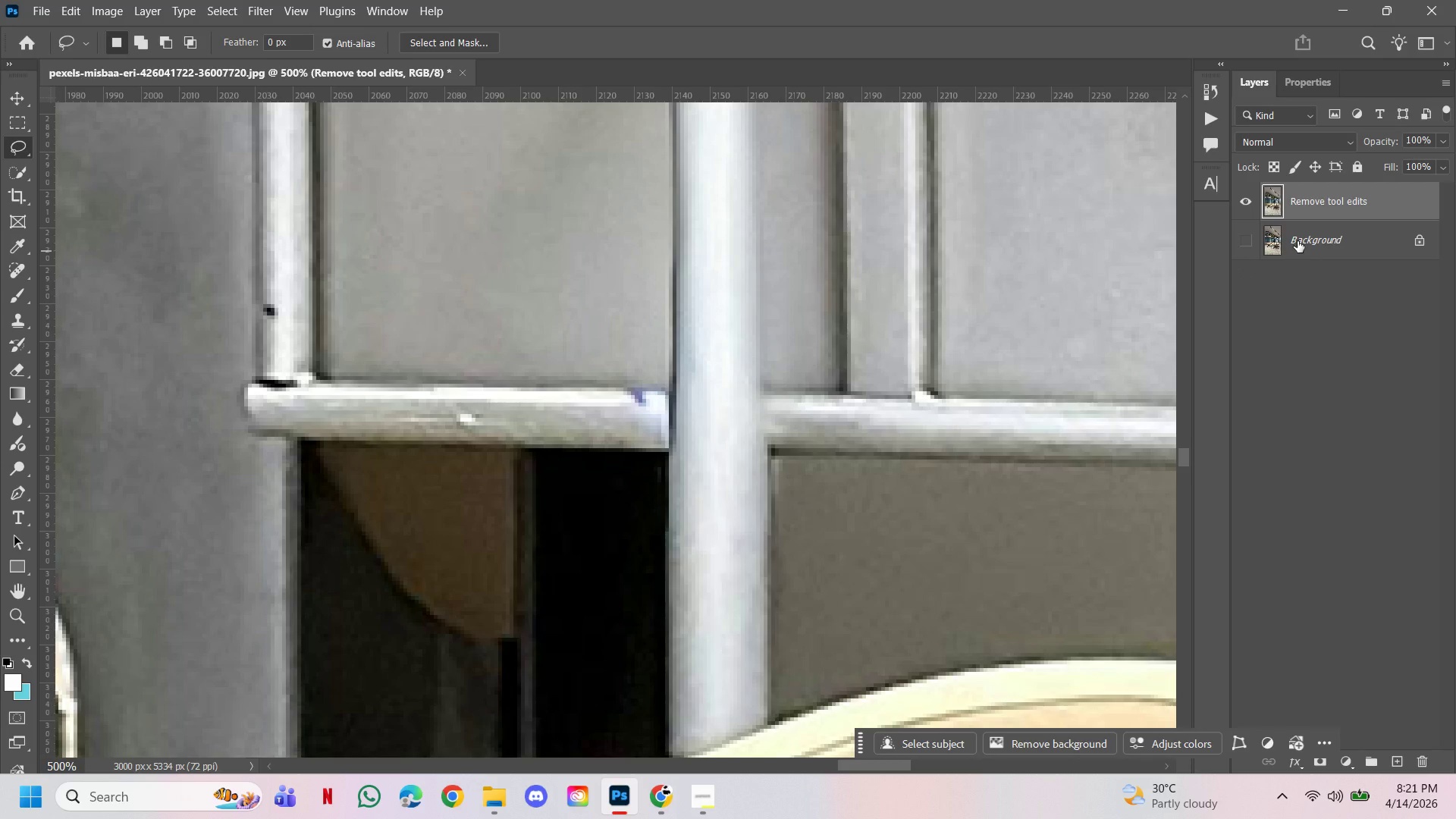 
left_click_drag(start_coordinate=[628, 411], to_coordinate=[659, 397])
 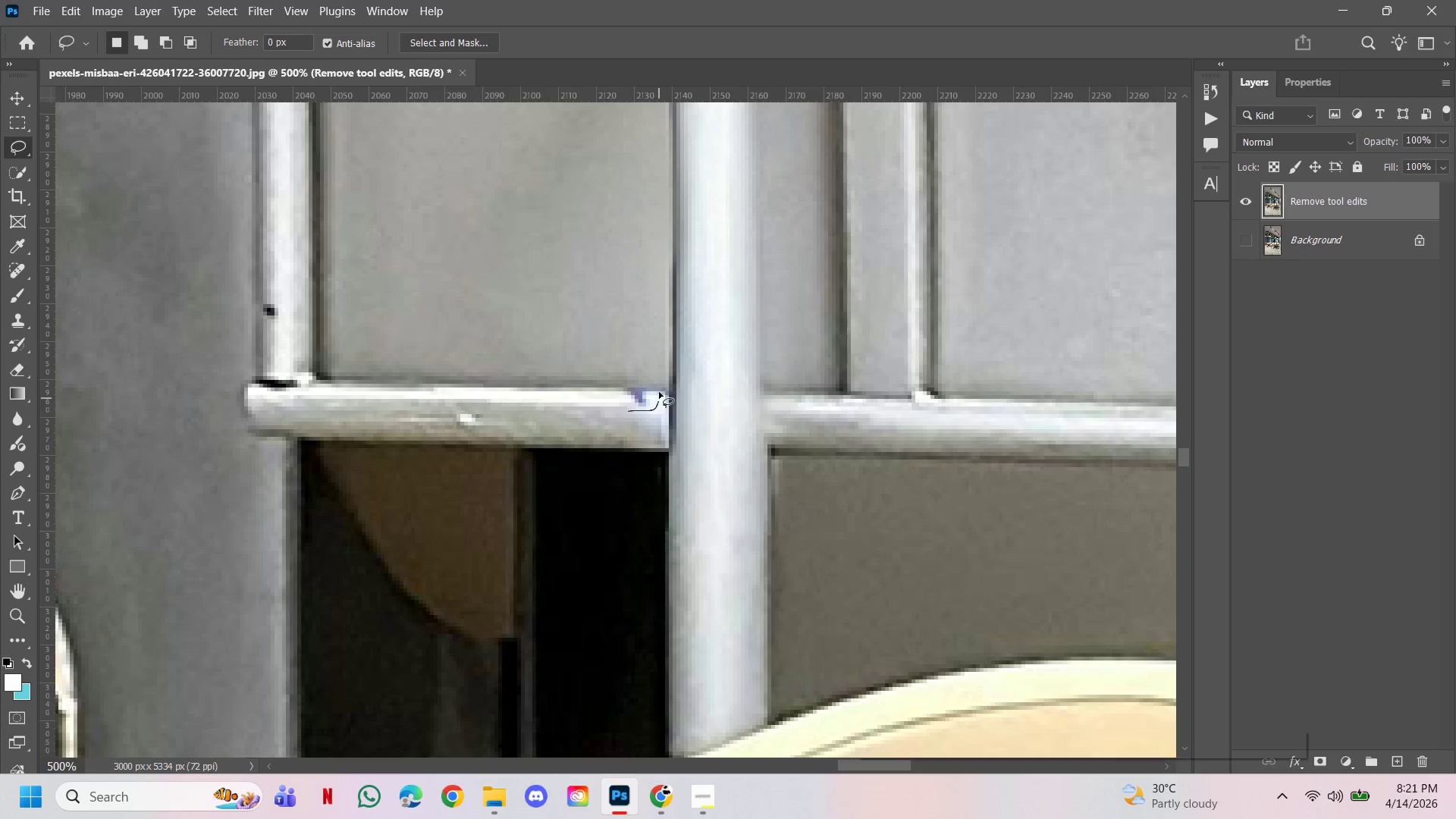 
left_click_drag(start_coordinate=[659, 394], to_coordinate=[645, 384])
 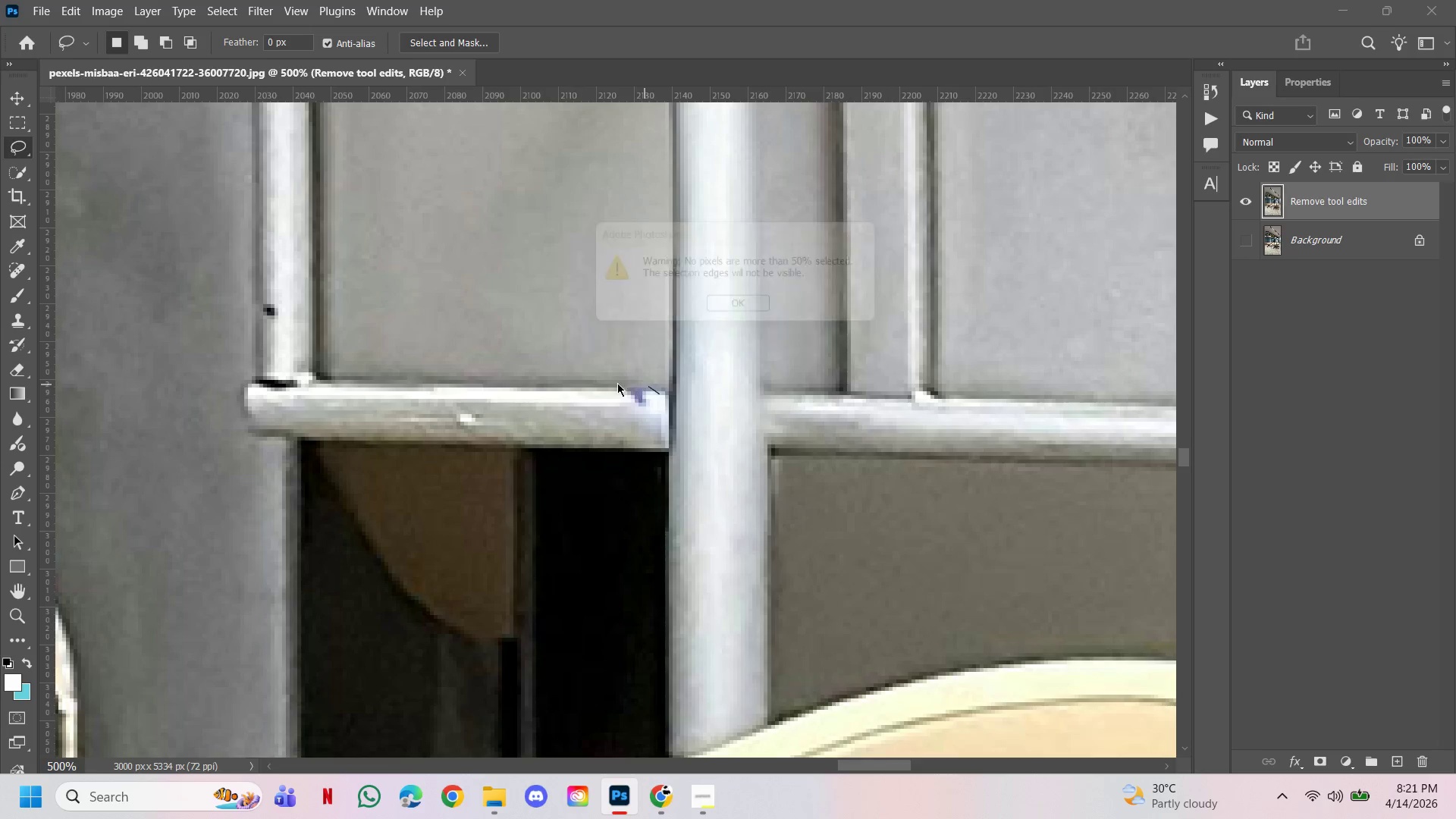 
left_click_drag(start_coordinate=[639, 383], to_coordinate=[606, 407])
 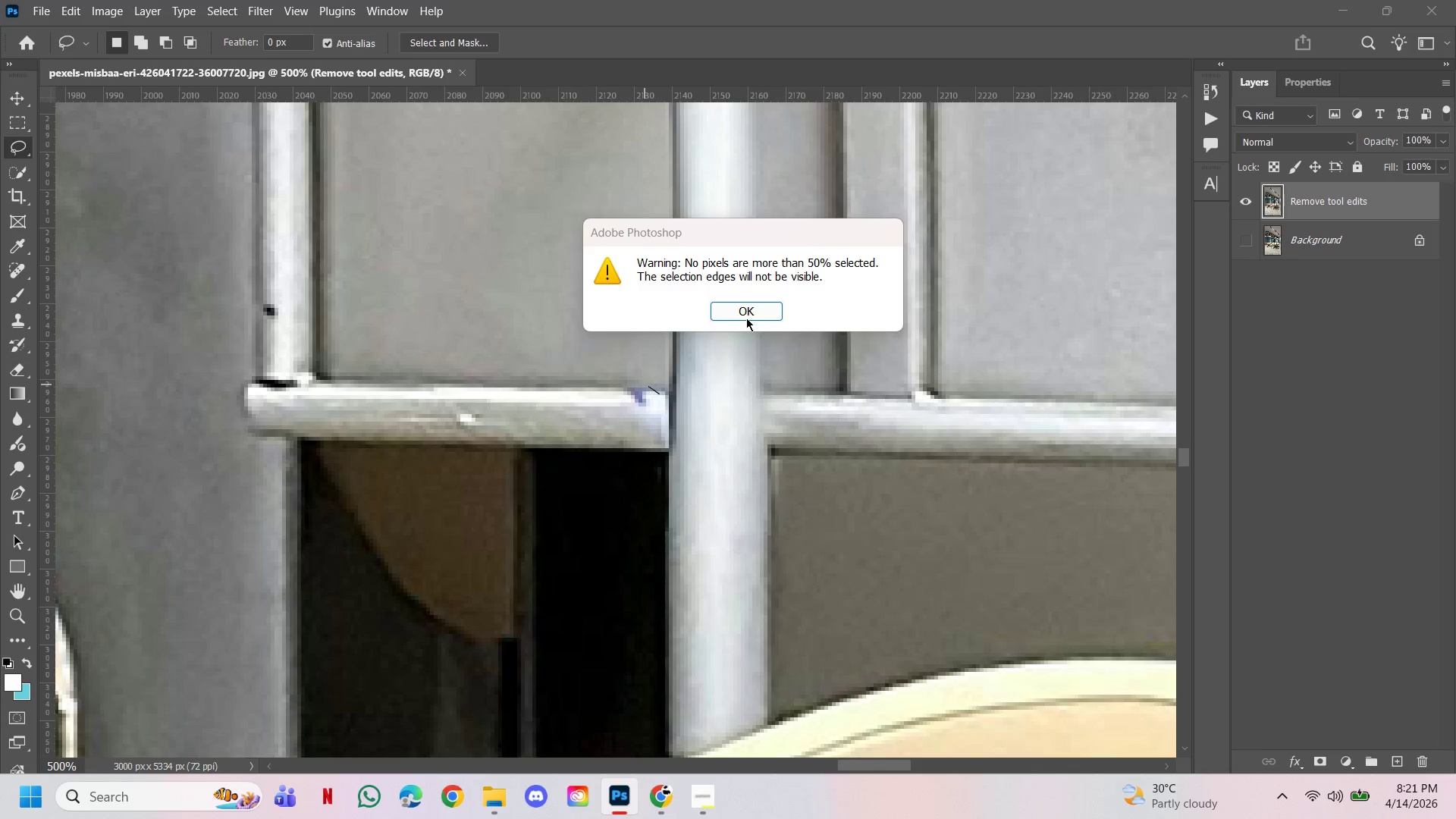 
left_click([746, 312])
 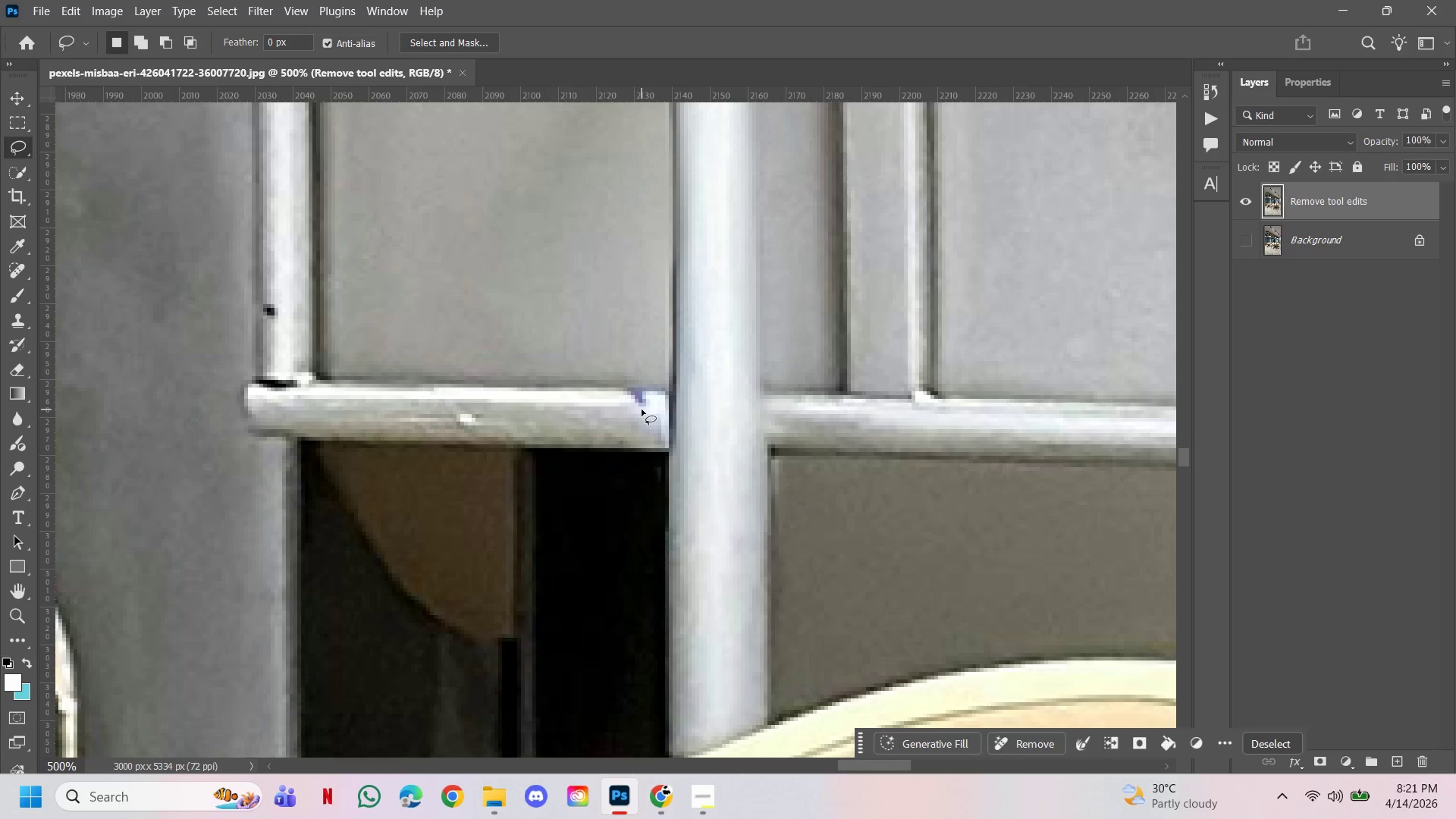 
left_click_drag(start_coordinate=[642, 410], to_coordinate=[636, 408])
 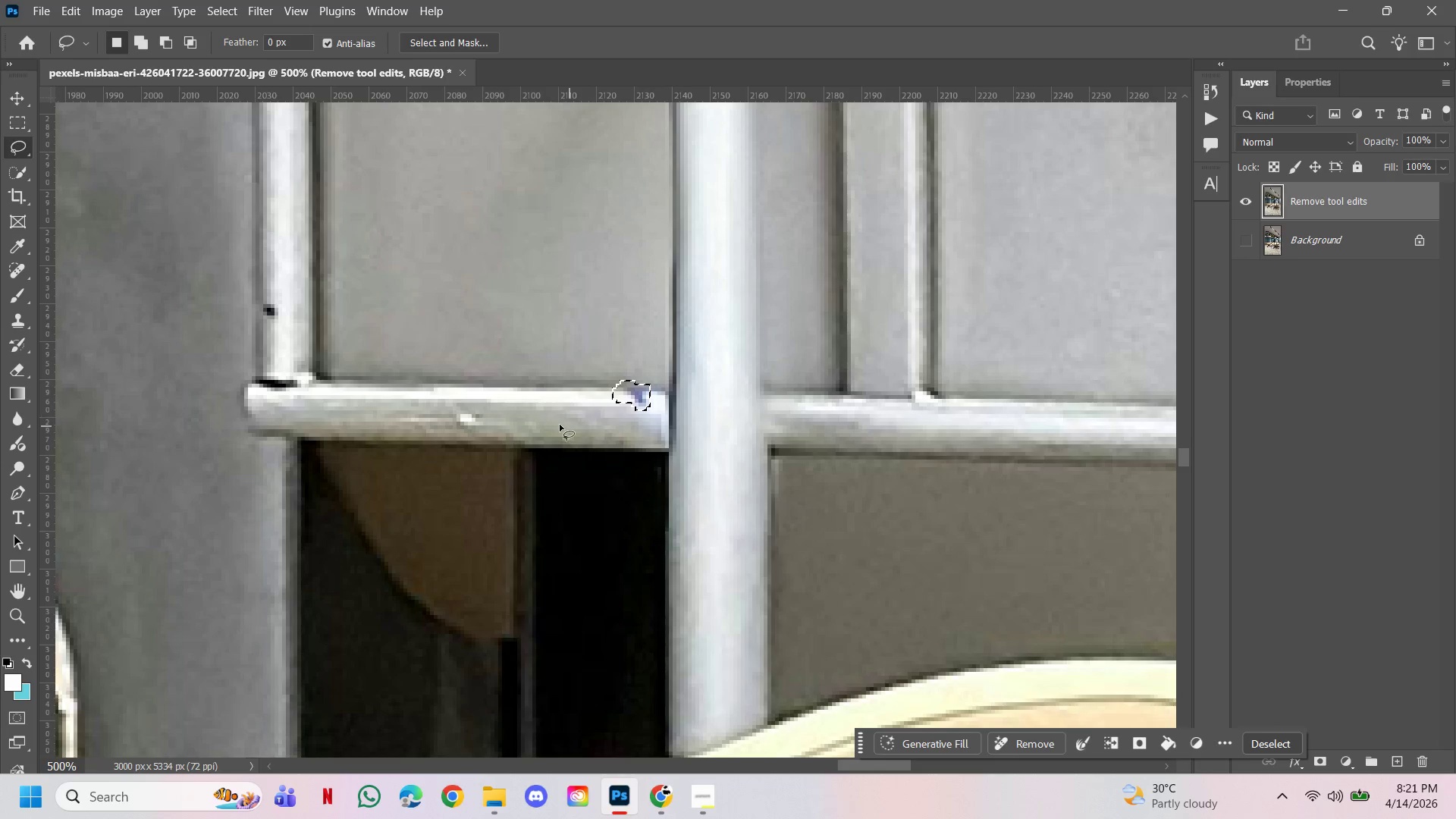 
hold_key(key=ShiftLeft, duration=0.5)
 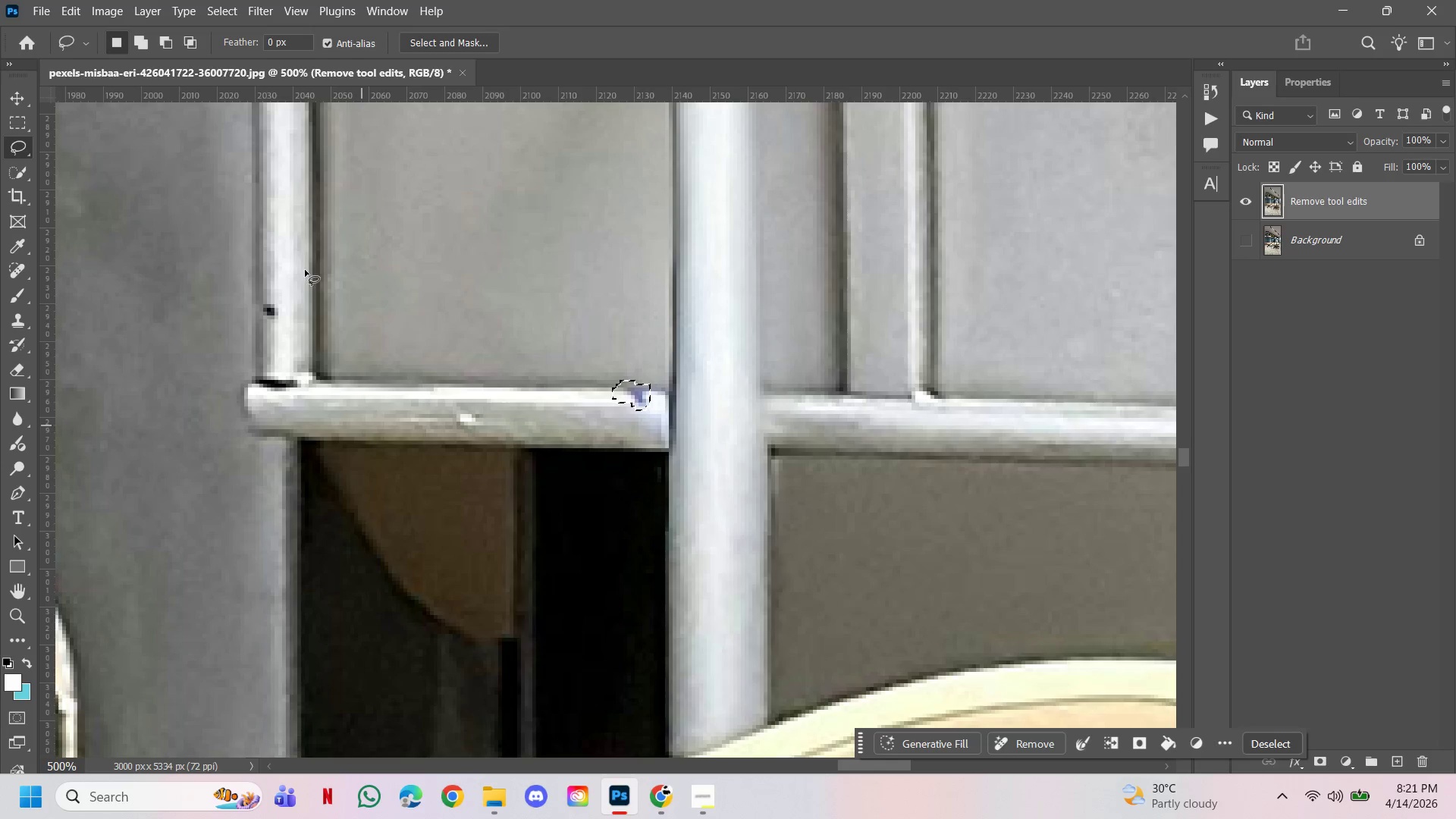 
hold_key(key=ShiftLeft, duration=13.02)
left_click_drag(start_coordinate=[284, 304], to_coordinate=[288, 298])
 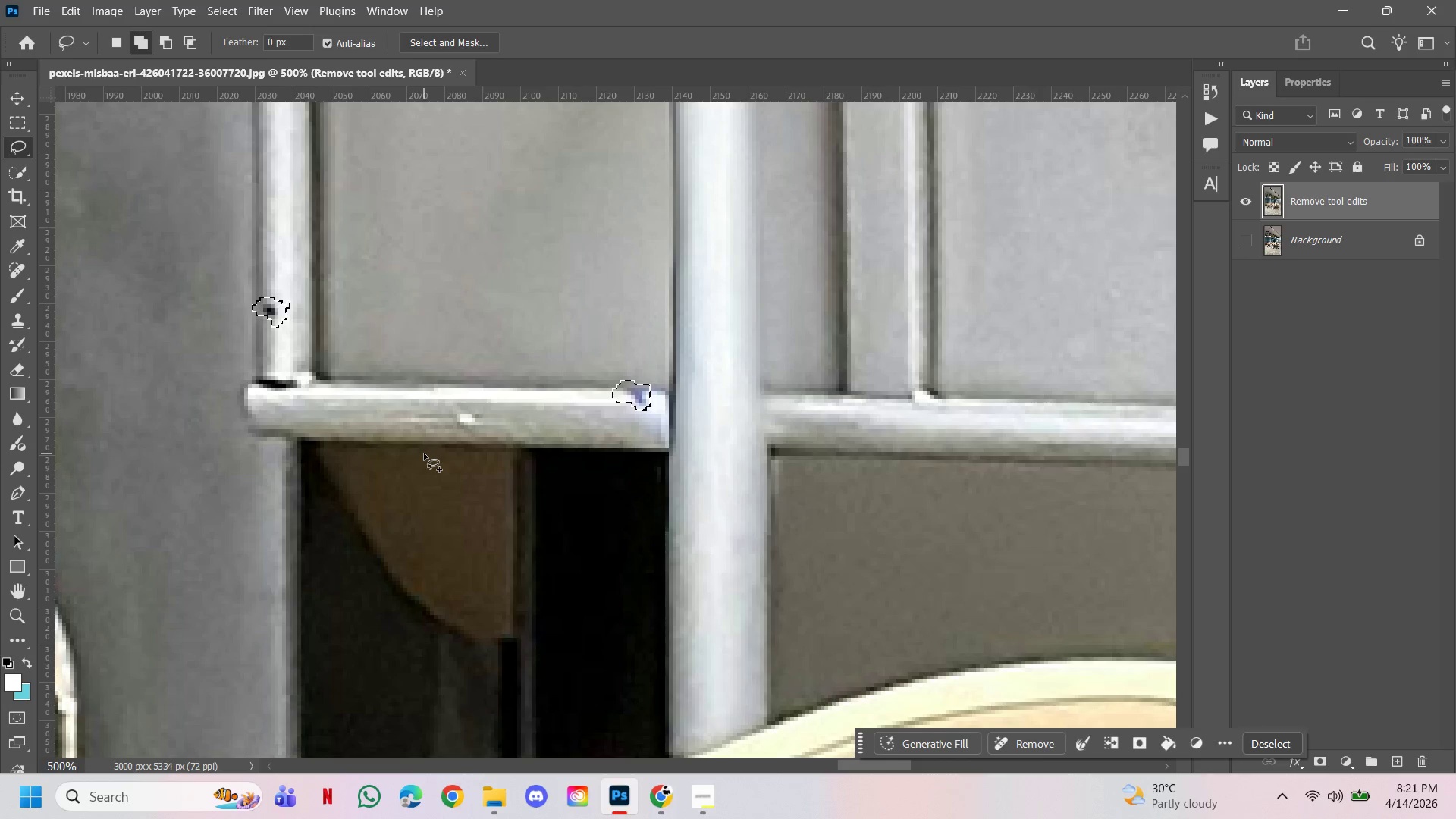 
left_click_drag(start_coordinate=[473, 436], to_coordinate=[490, 432])
 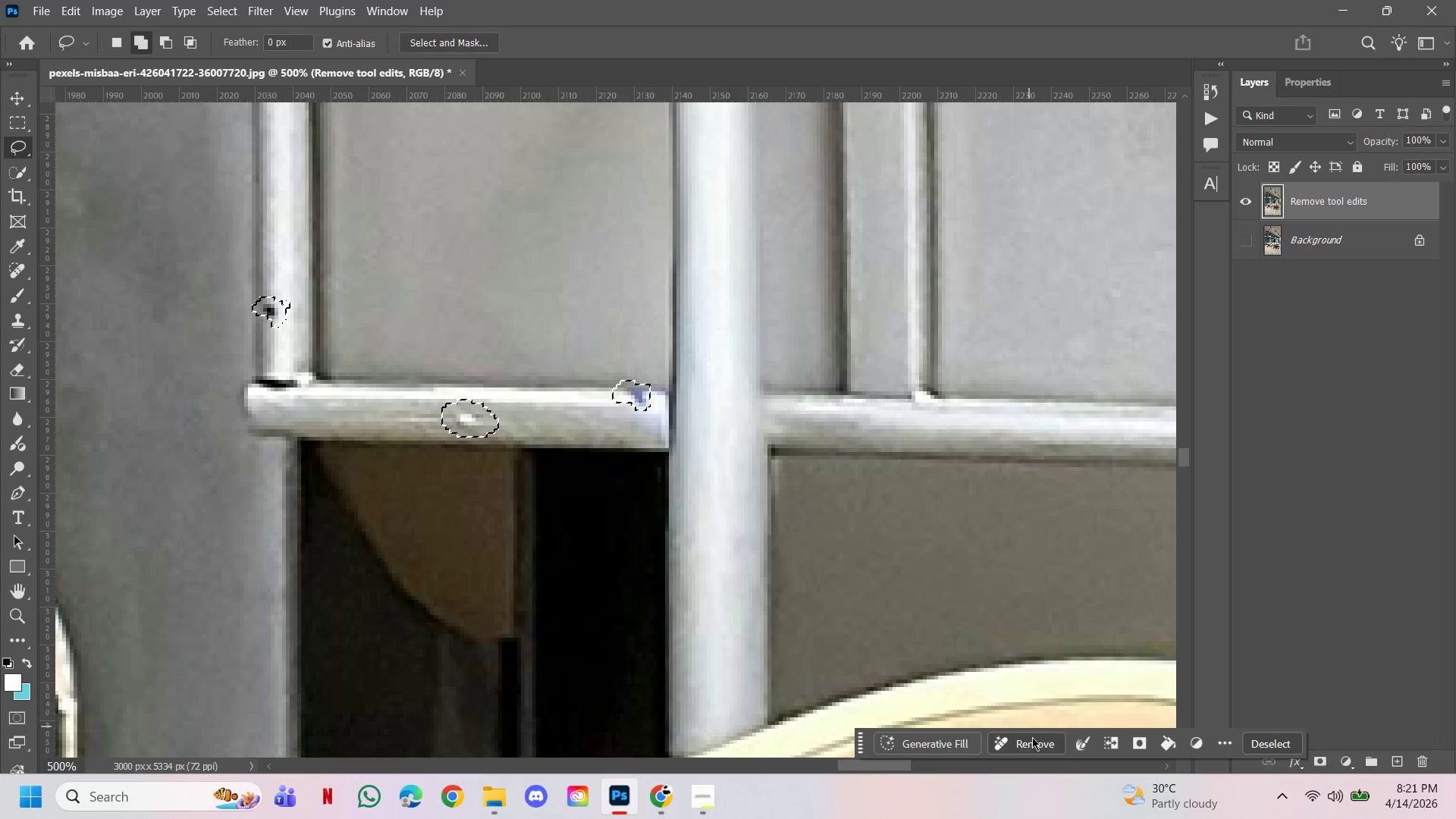 
left_click([1032, 743])
 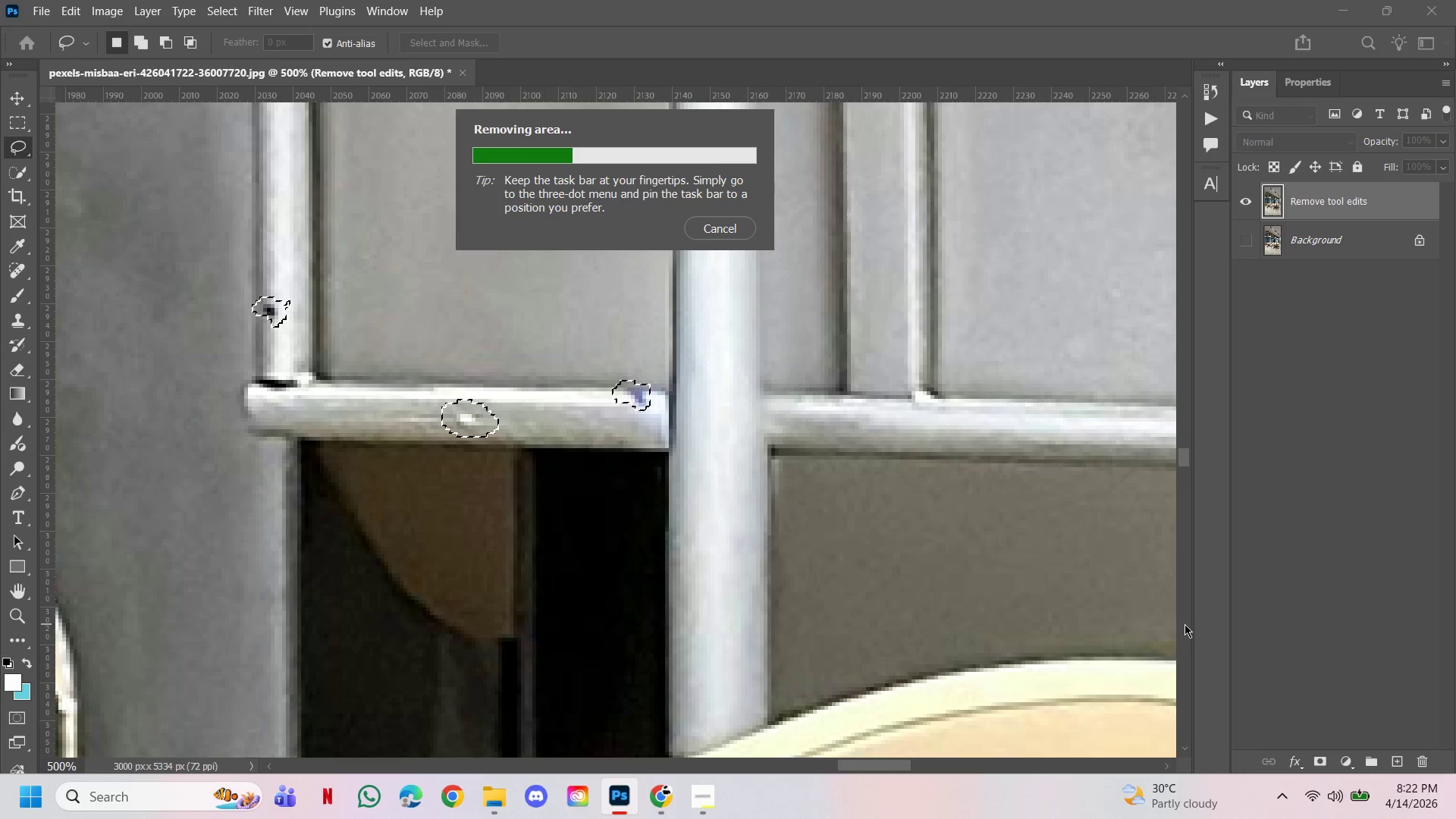 
wait(21.61)
 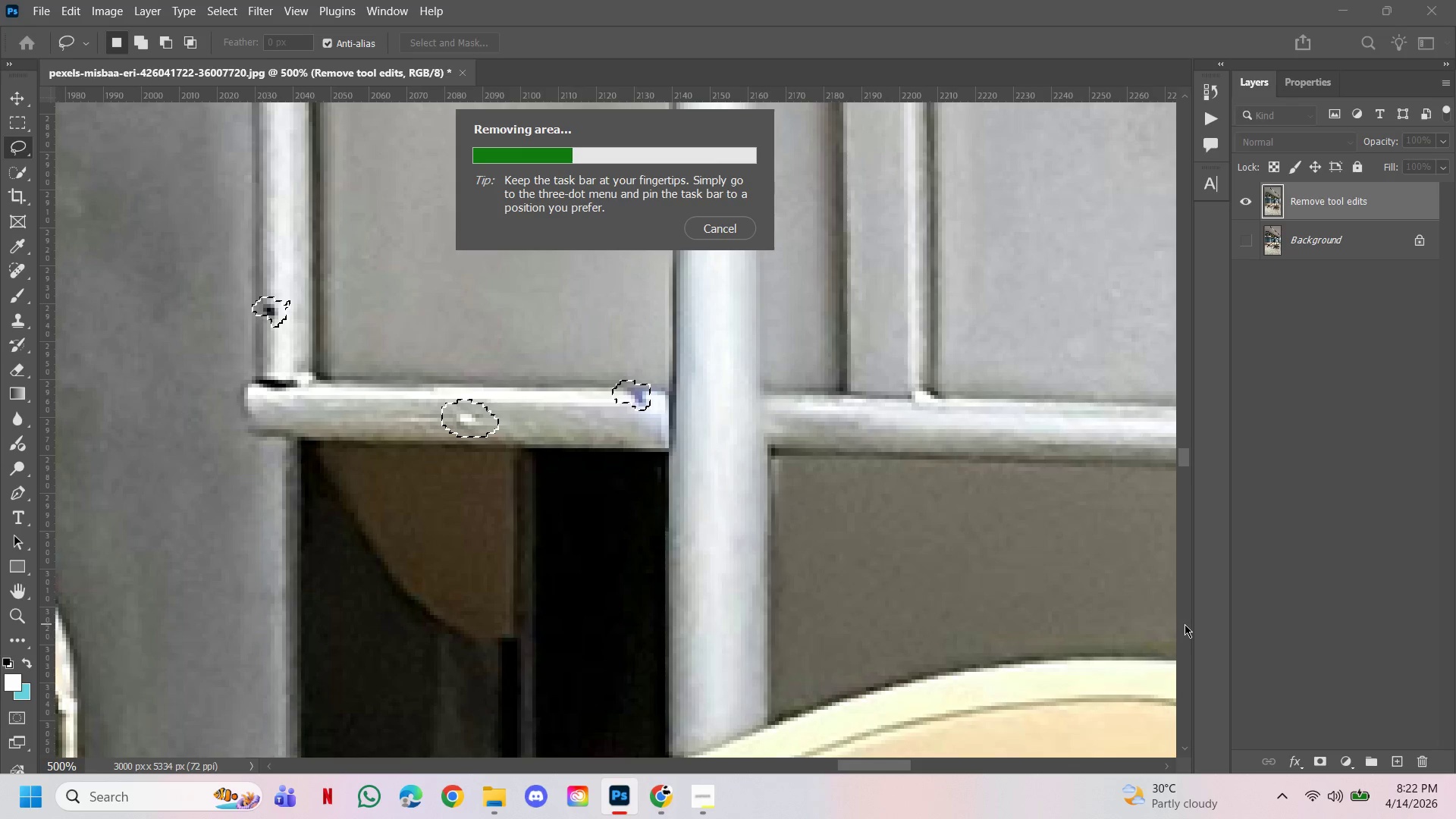 
mouse_move([1166, 786])
 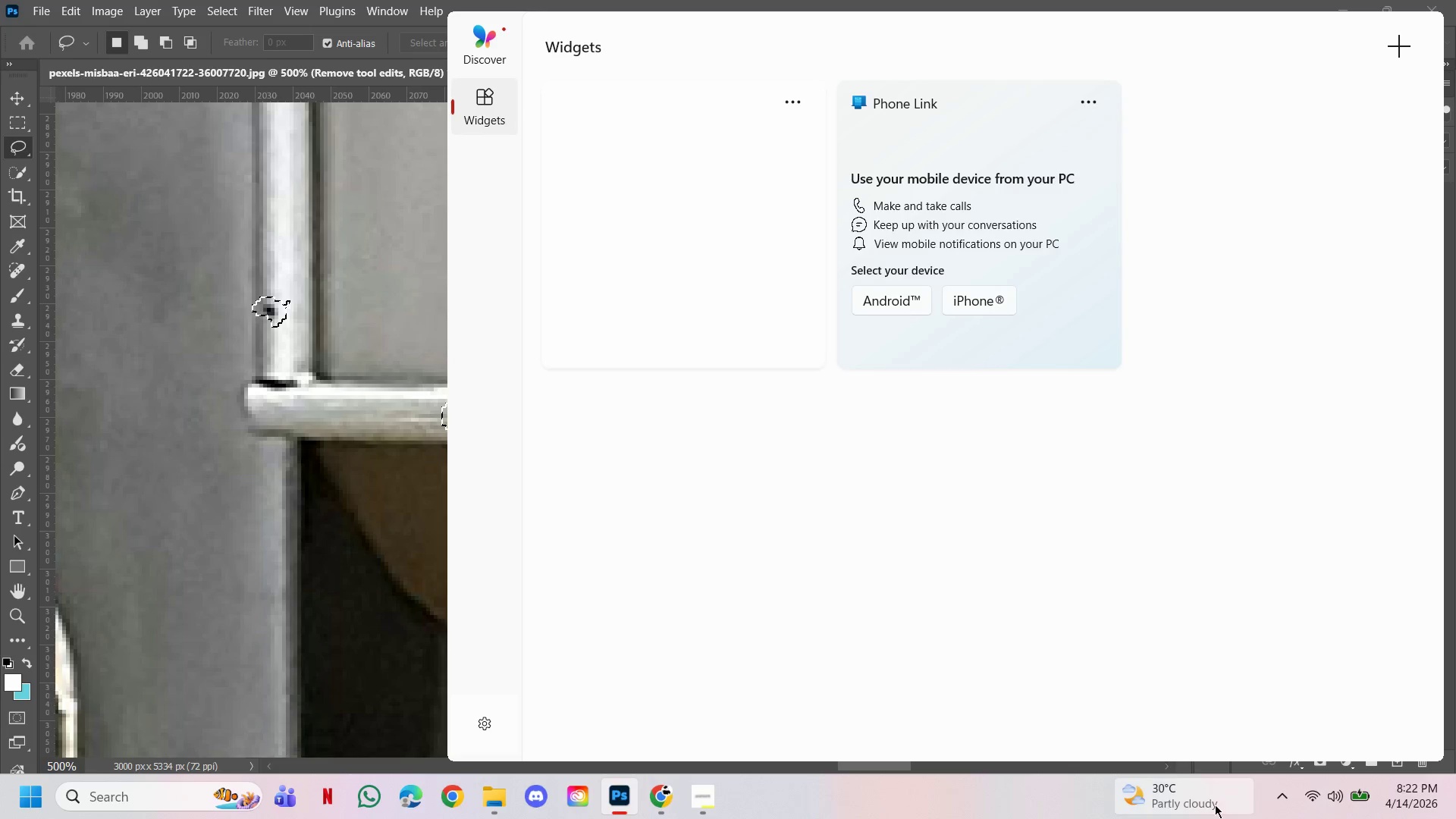 
left_click([978, 813])
 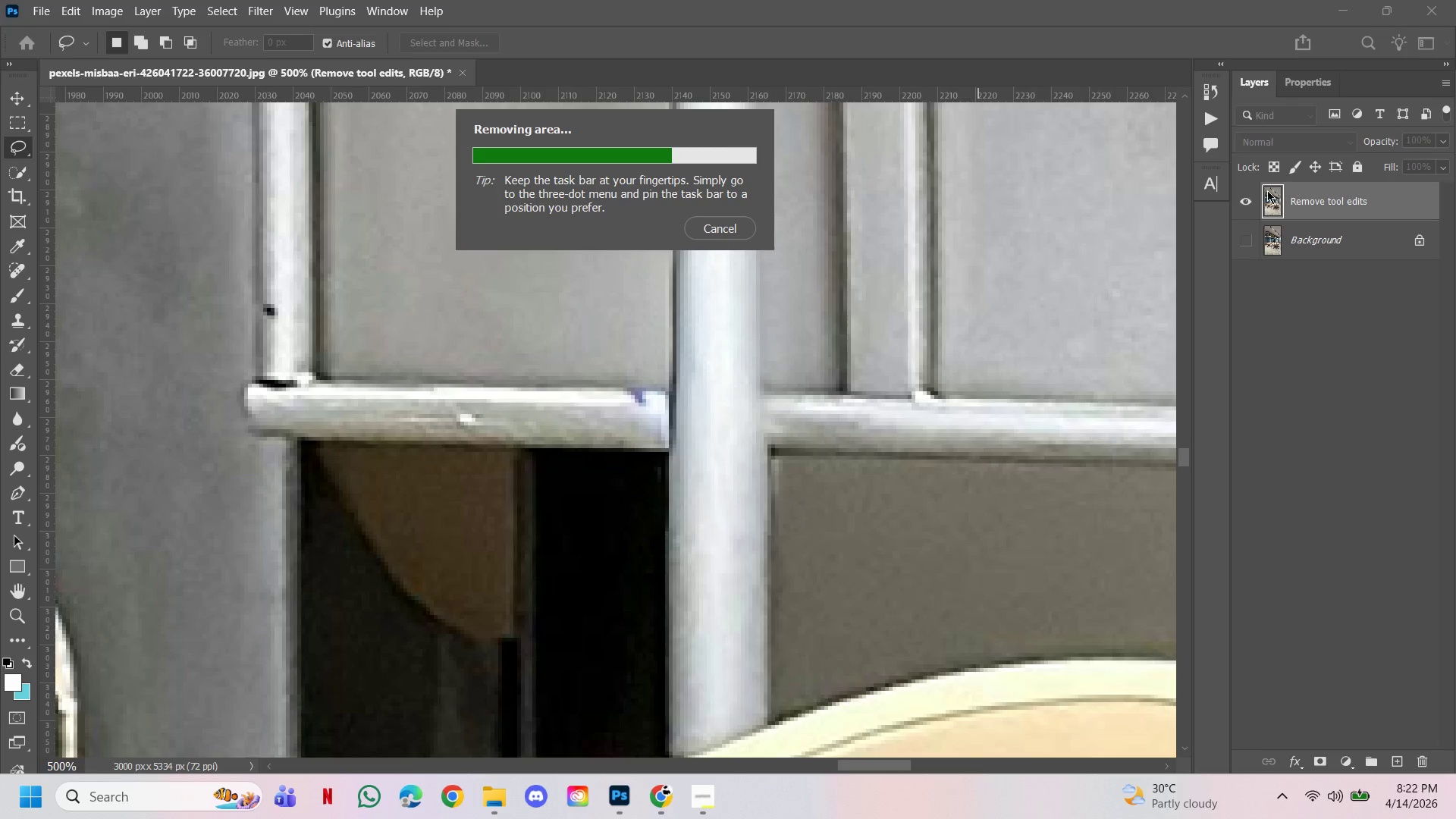 
wait(35.86)
 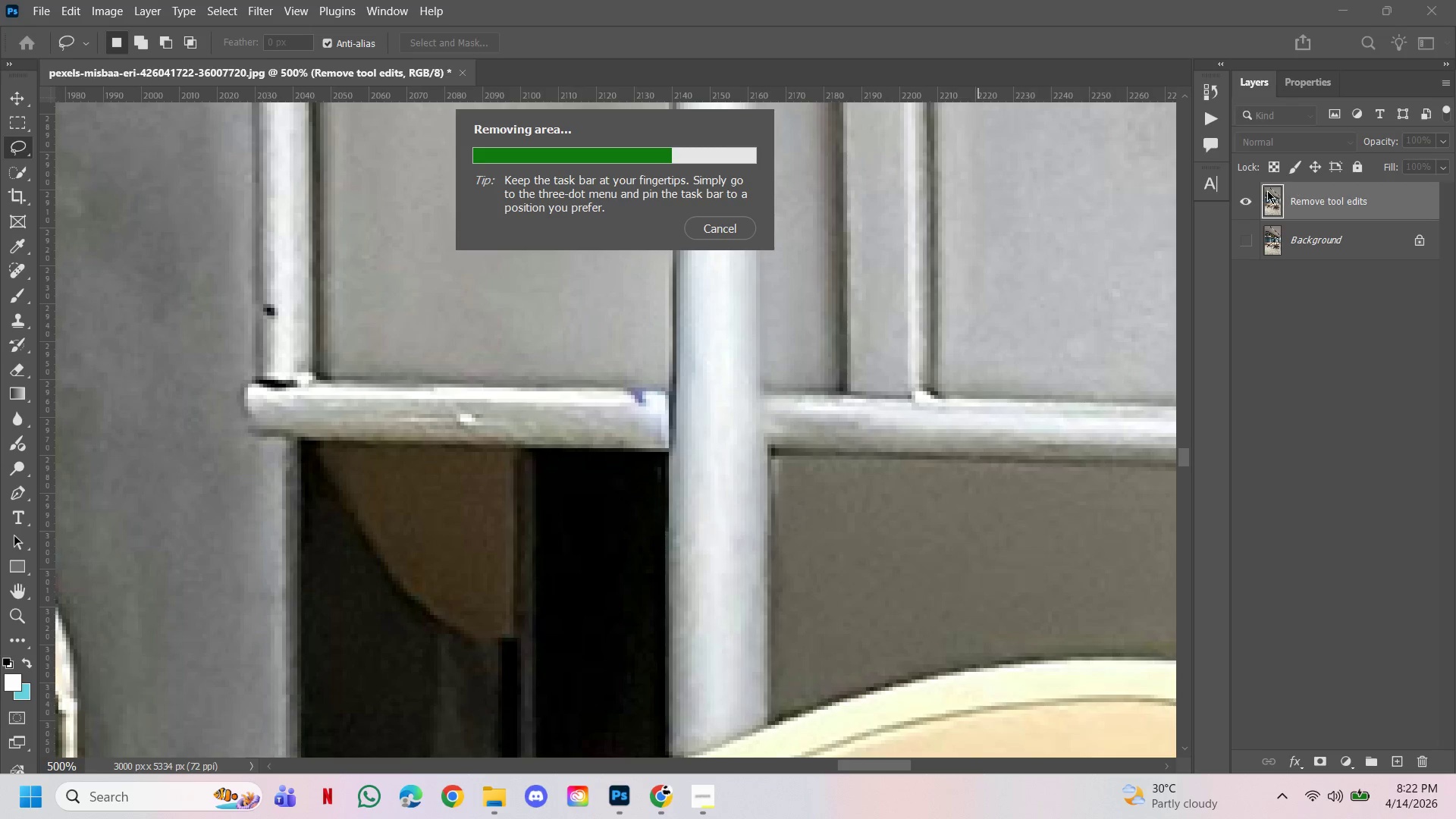 
mouse_move([1423, 2])
 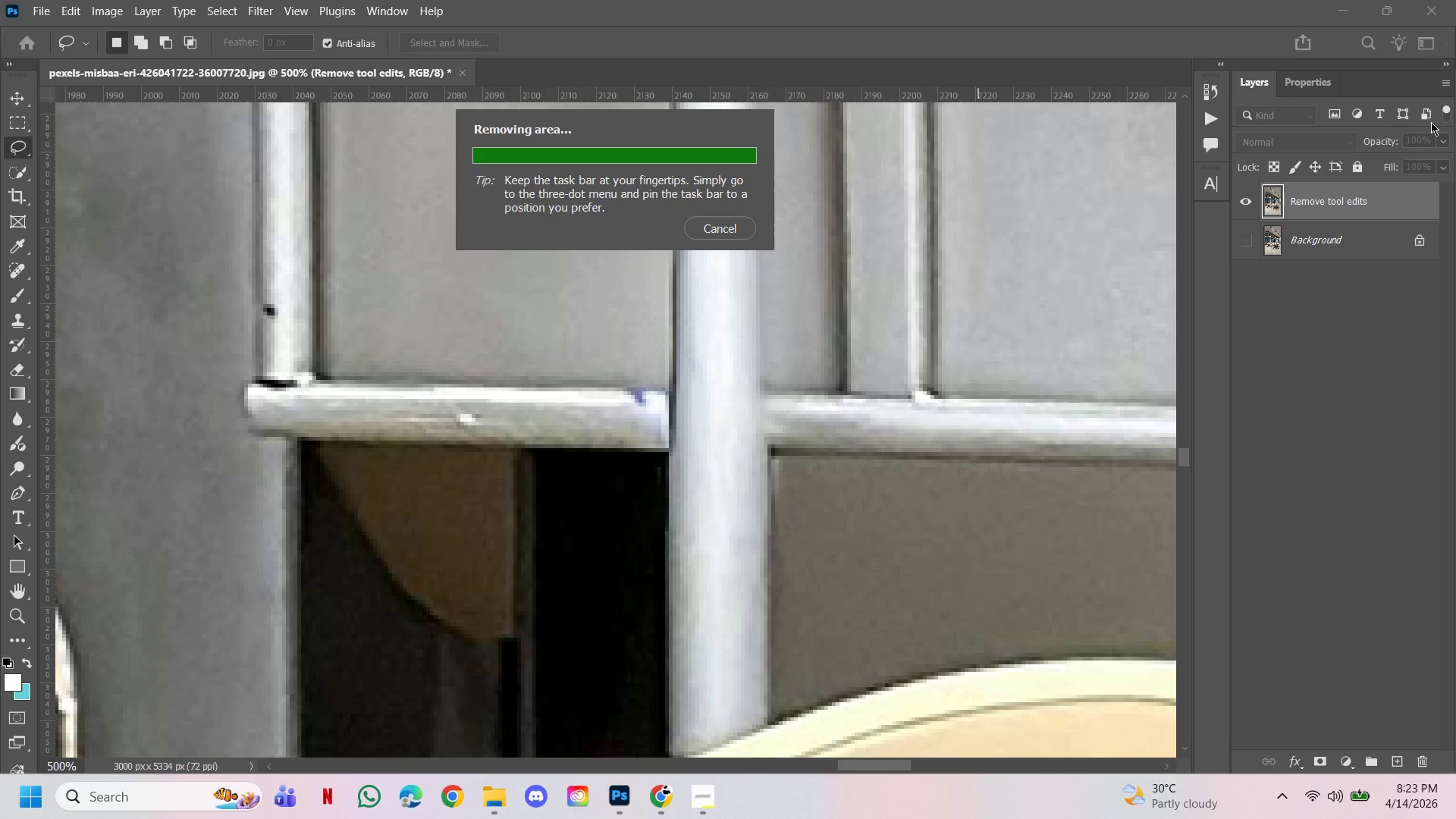 
wait(20.36)
 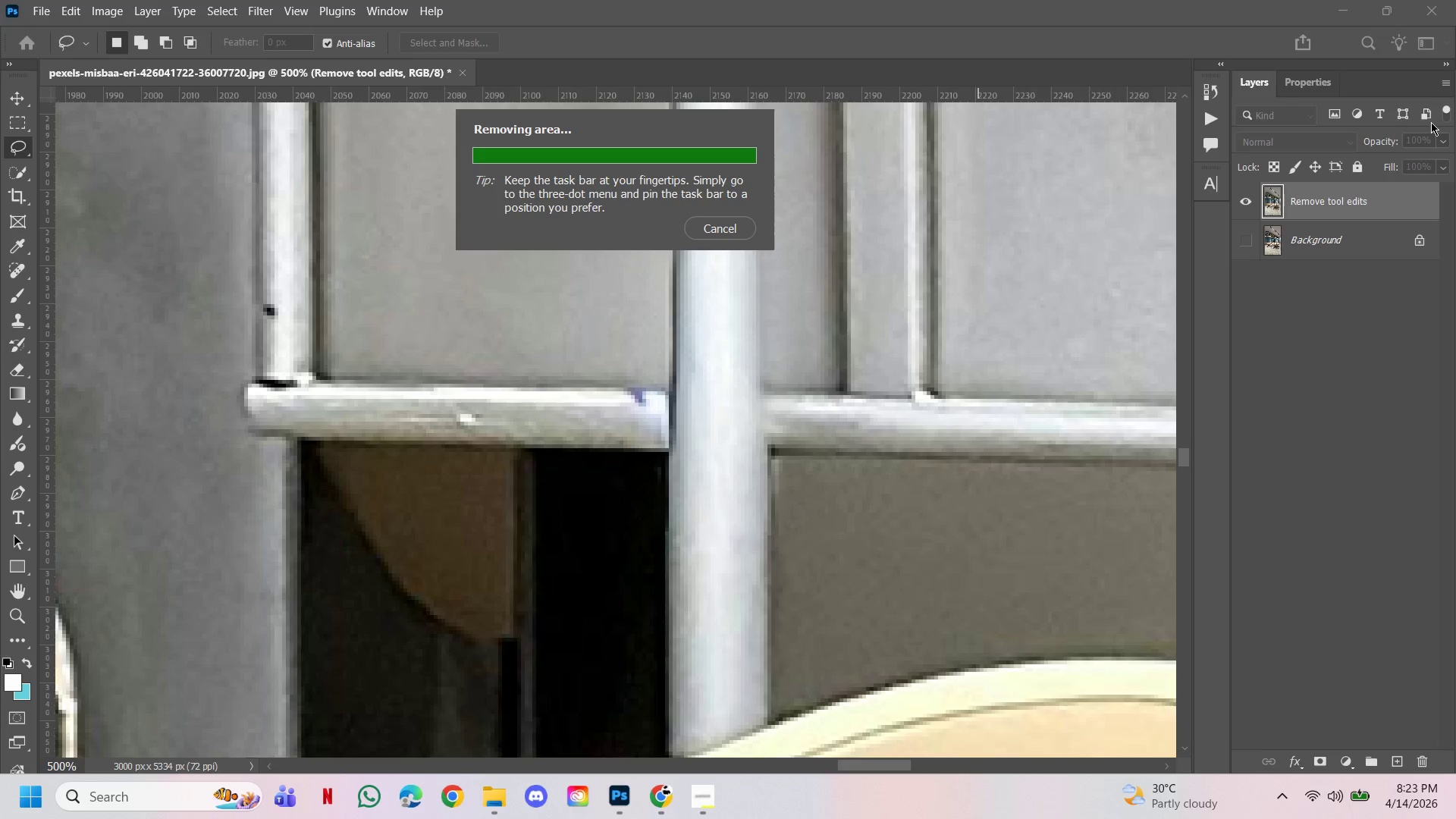 
left_click([1241, 193])
 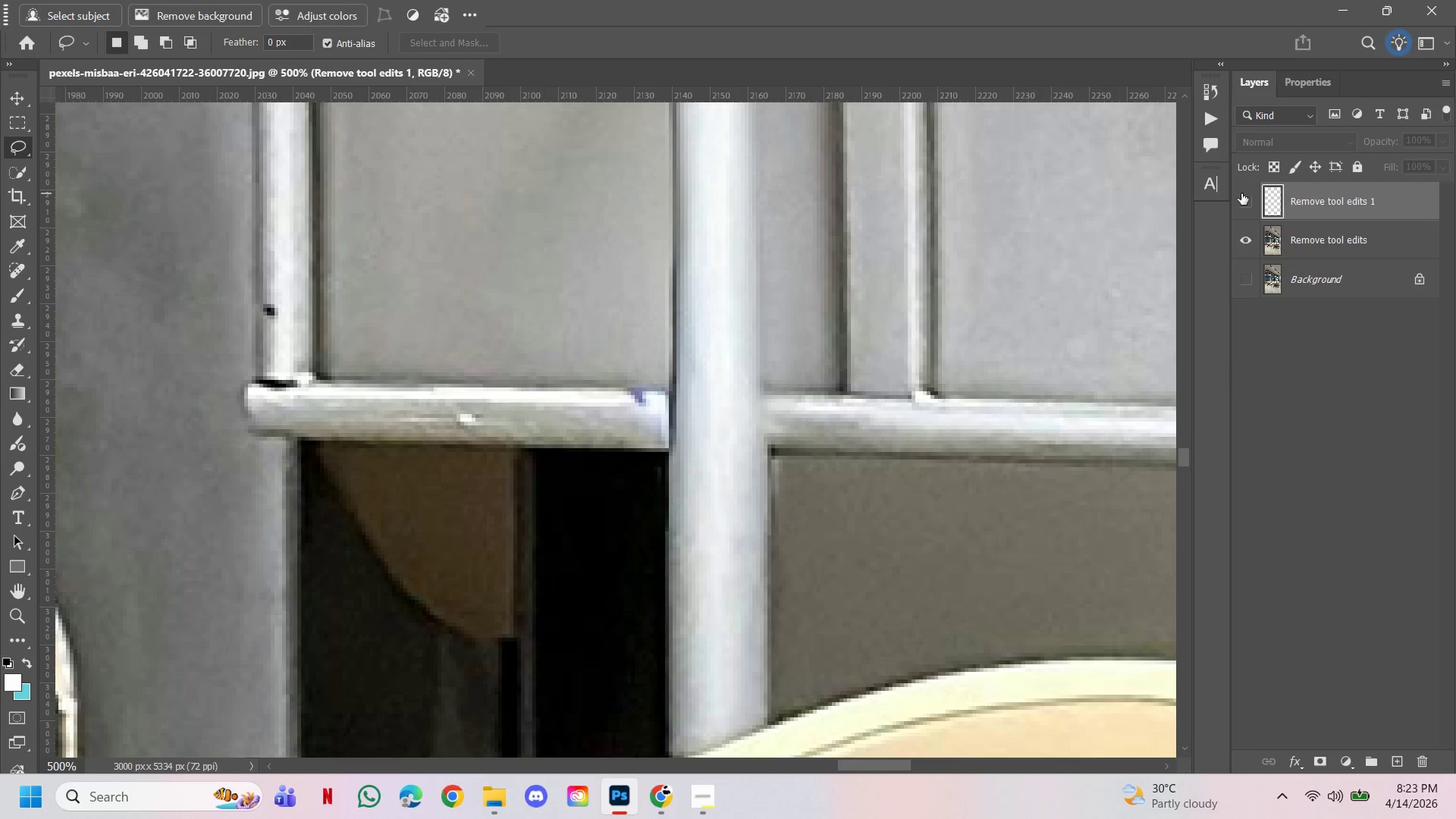 
left_click([1241, 193])
 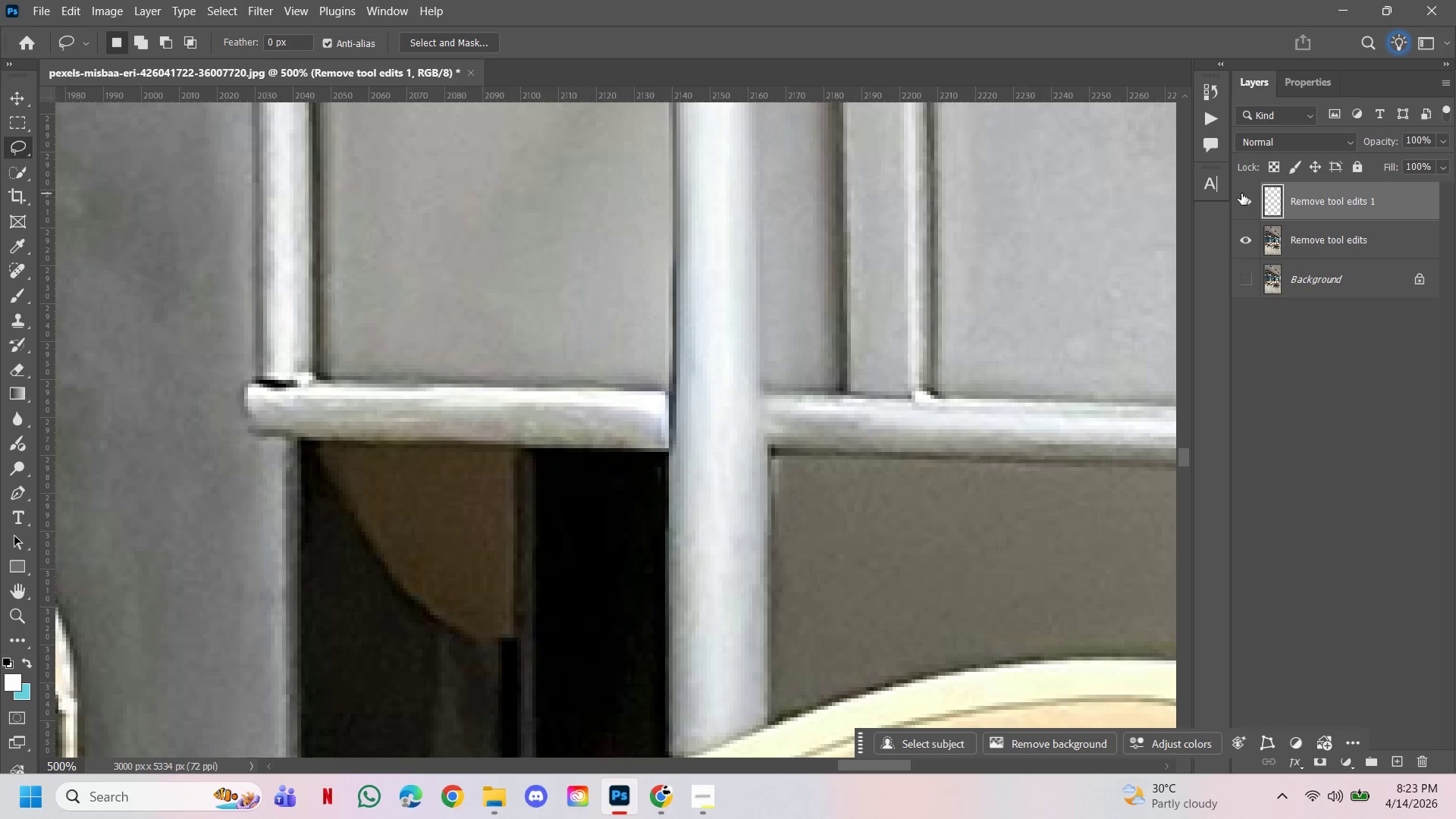 
left_click([1241, 193])
 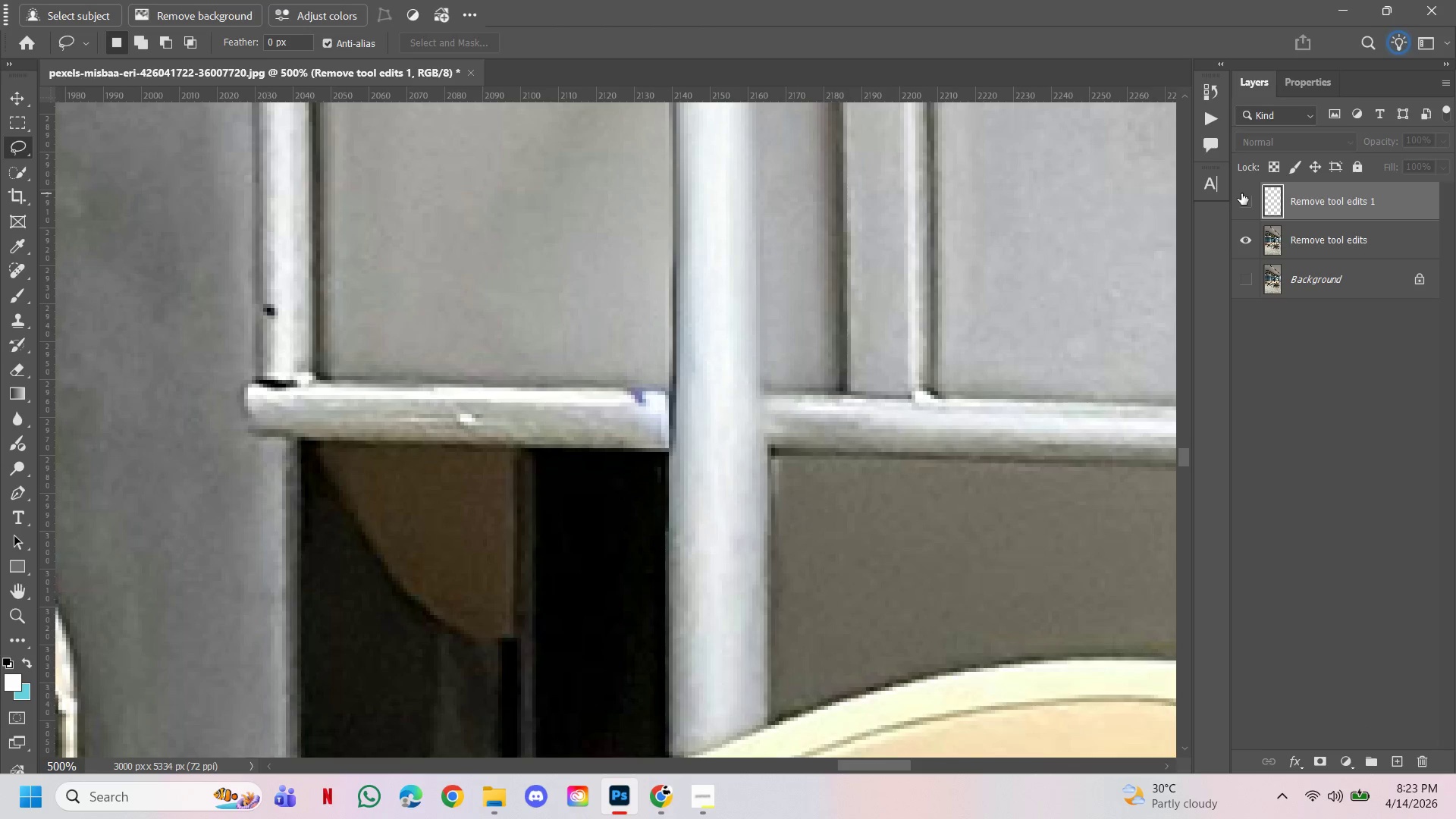 
left_click([1241, 193])
 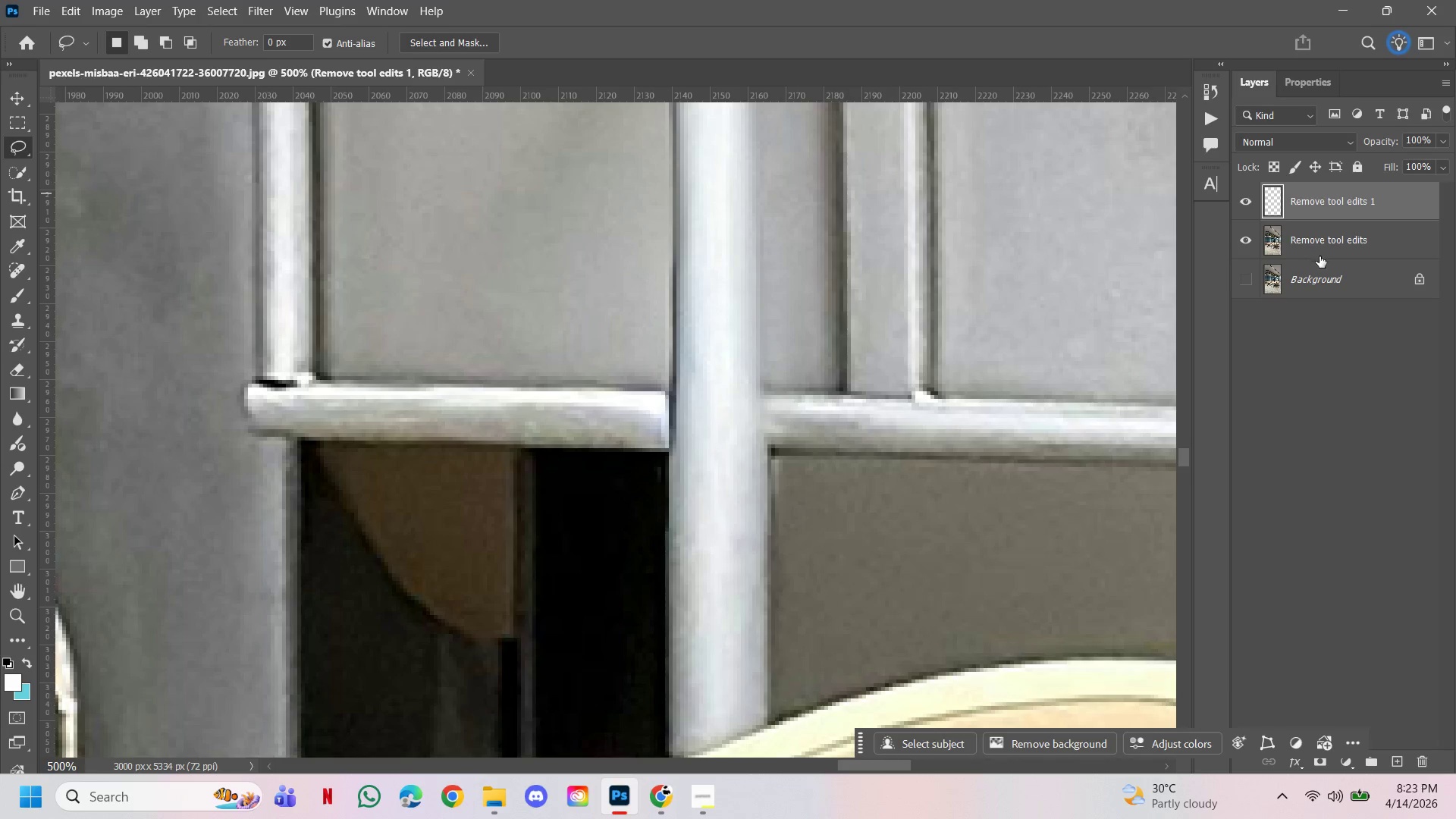 
hold_key(key=ControlLeft, duration=1.78)
left_click([1325, 242])
 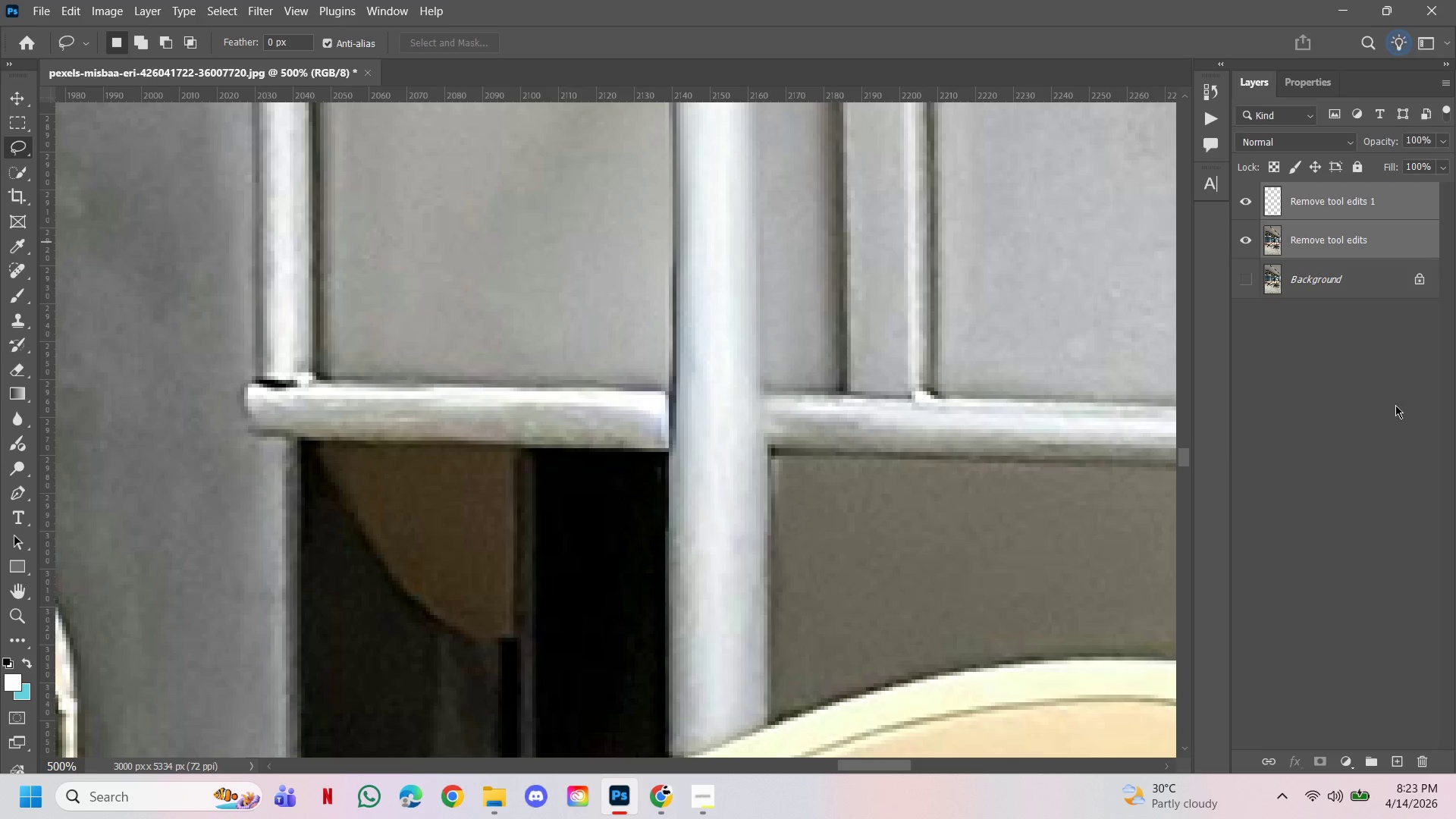 
key(Control+E)
 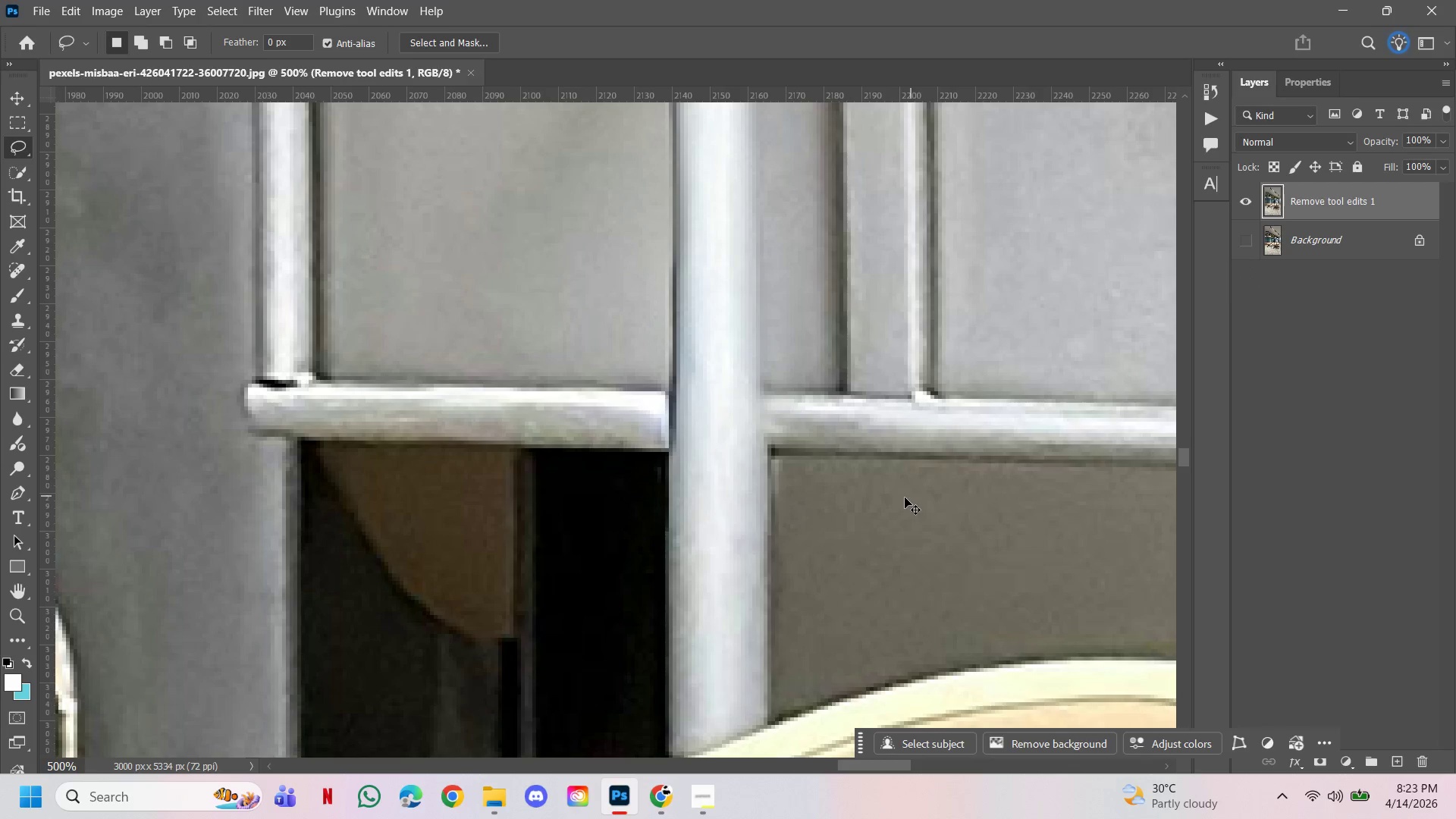 
hold_key(key=AltLeft, duration=3.19)
 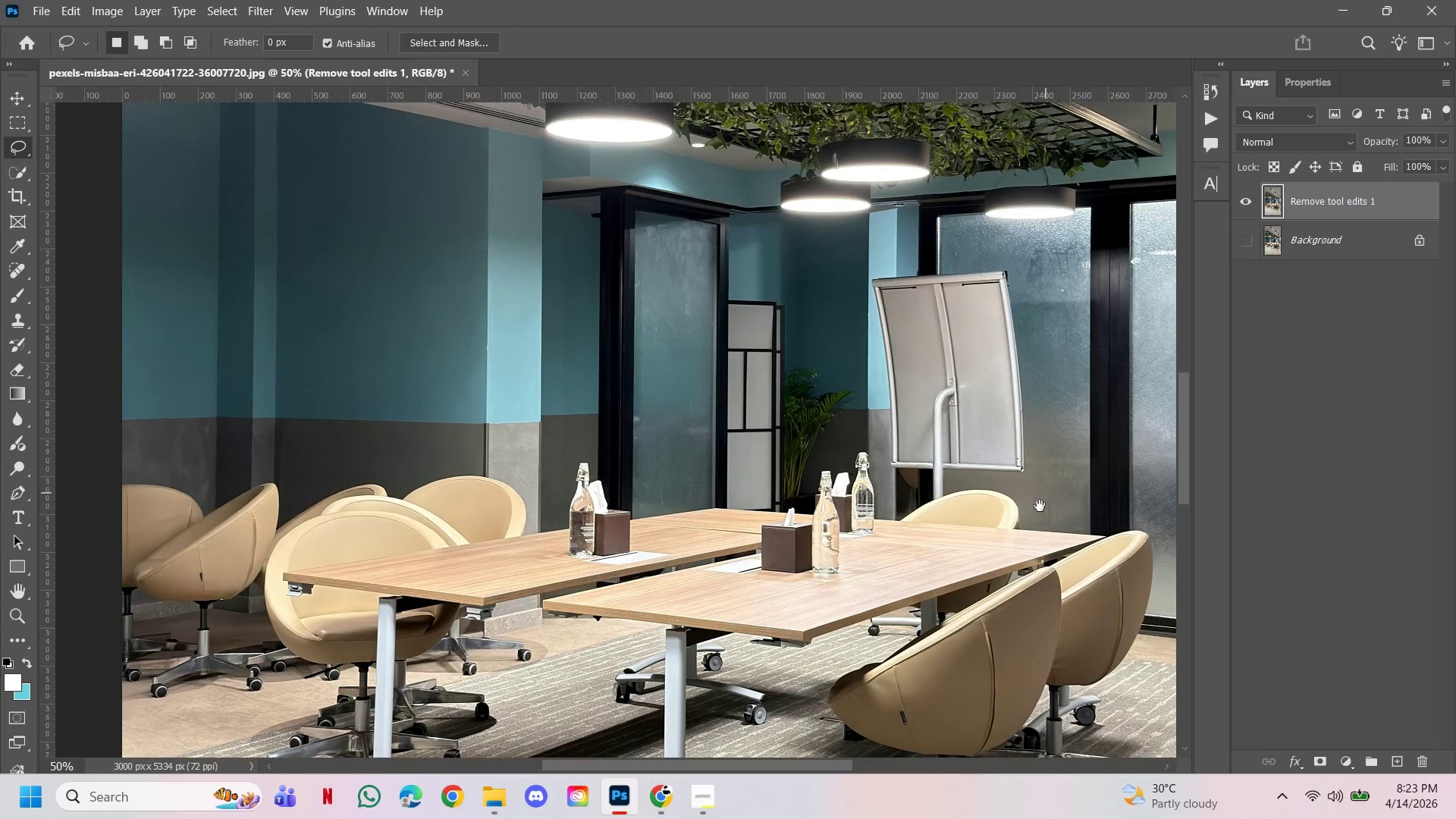 
hold_key(key=Space, duration=1.53)
 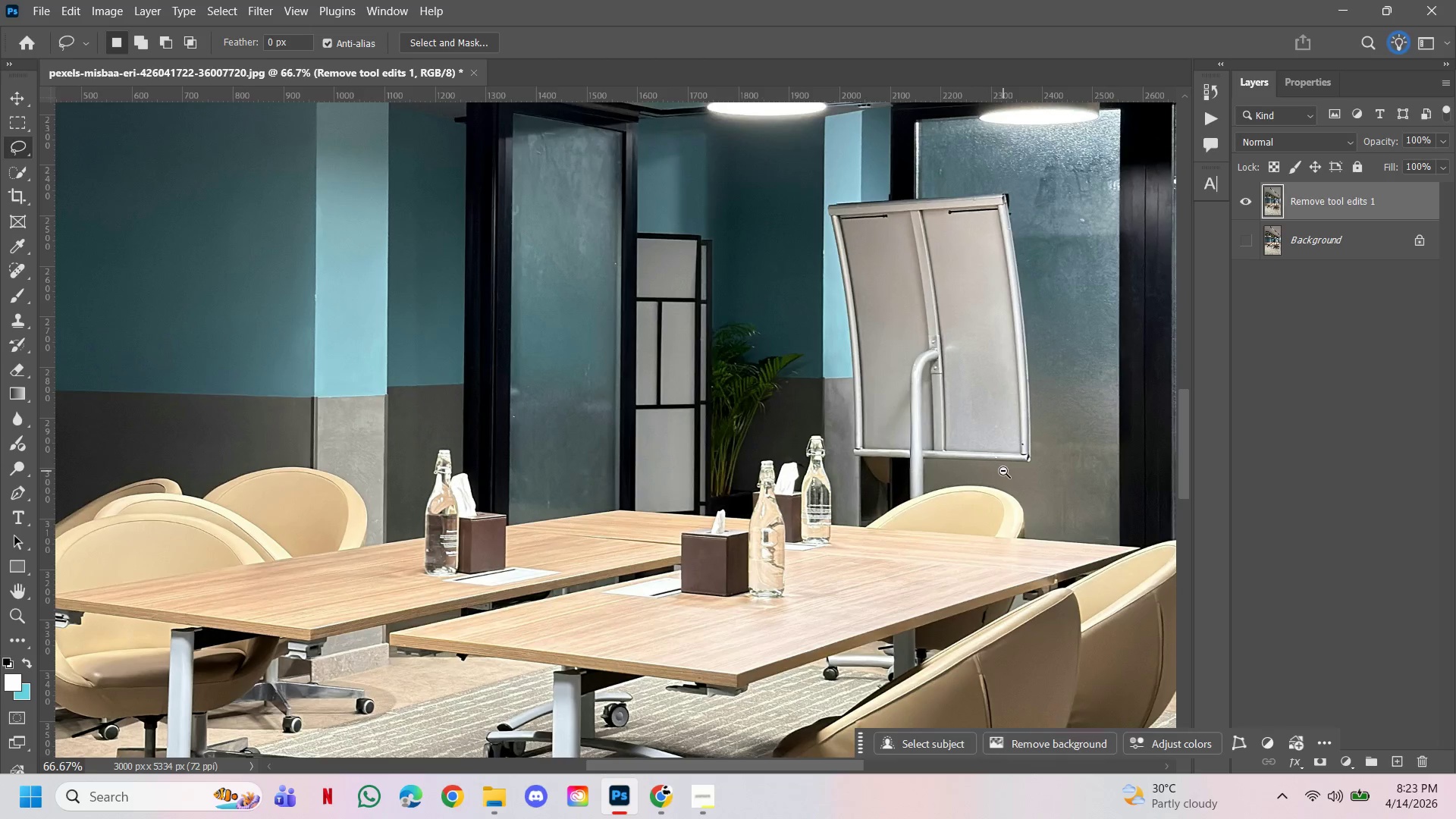 
double_click([896, 440])
 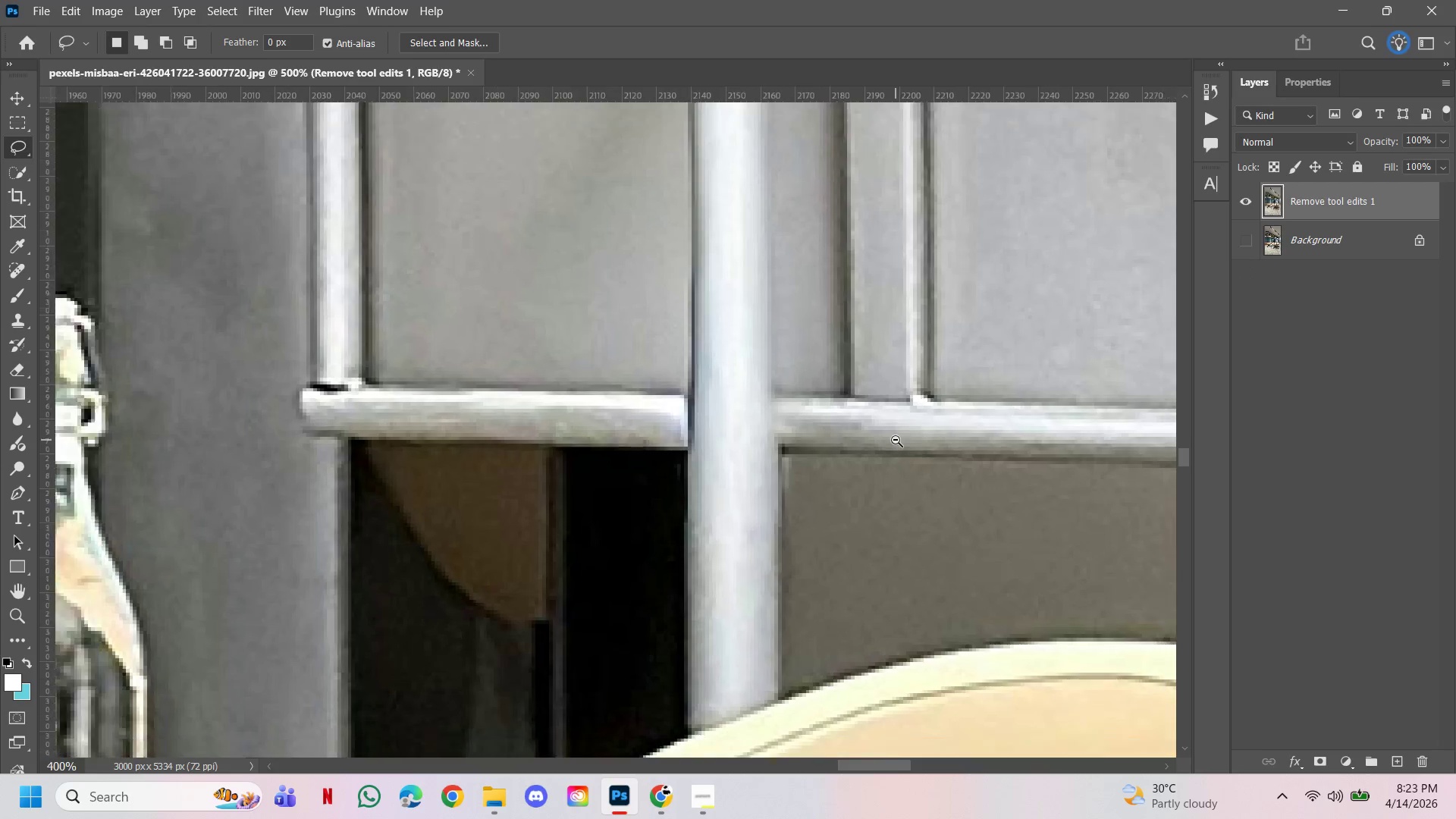 
triple_click([896, 440])
 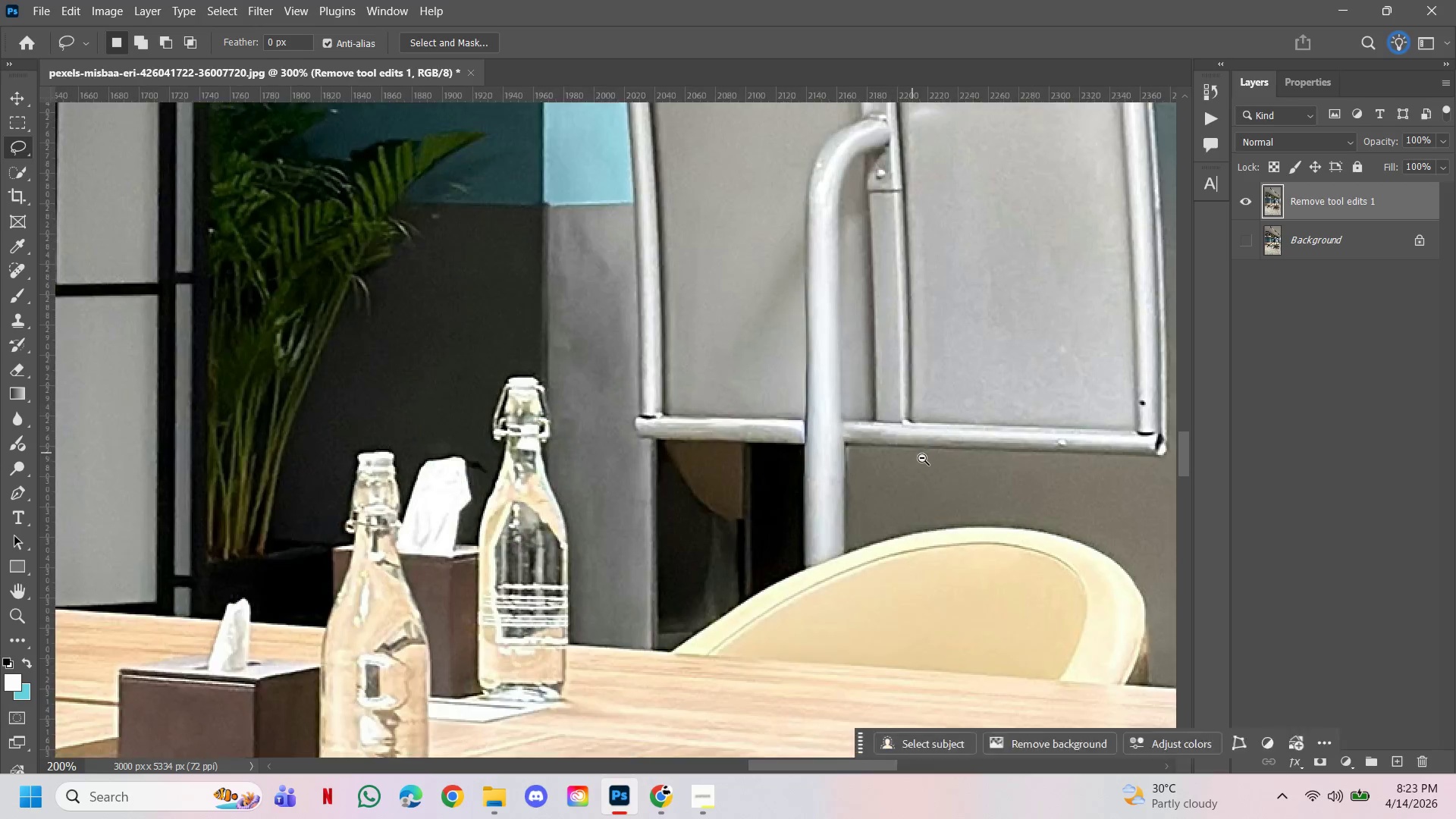 
triple_click([922, 458])
 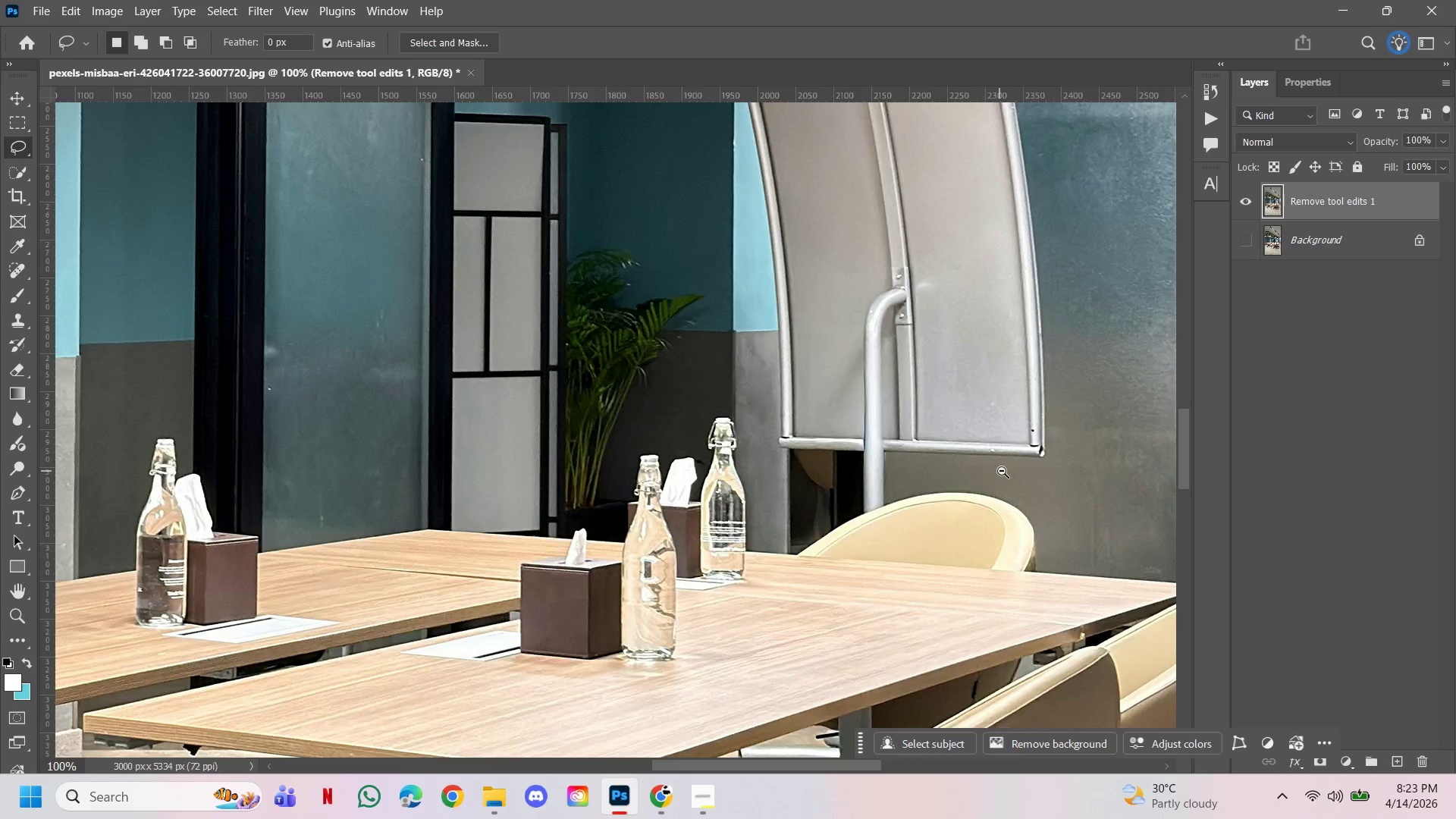 
left_click([1003, 471])
 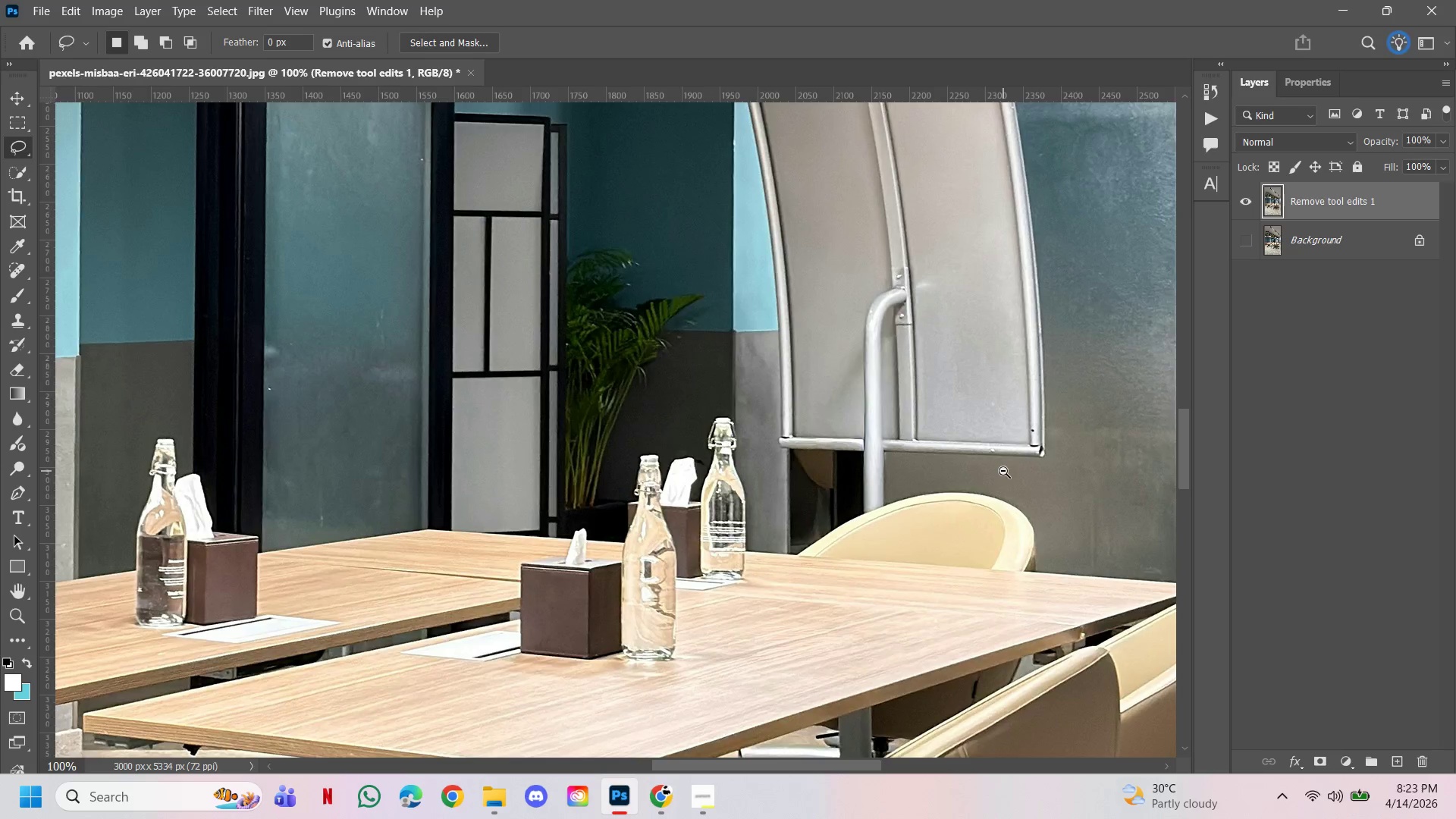 
hold_key(key=Space, duration=1.52)
 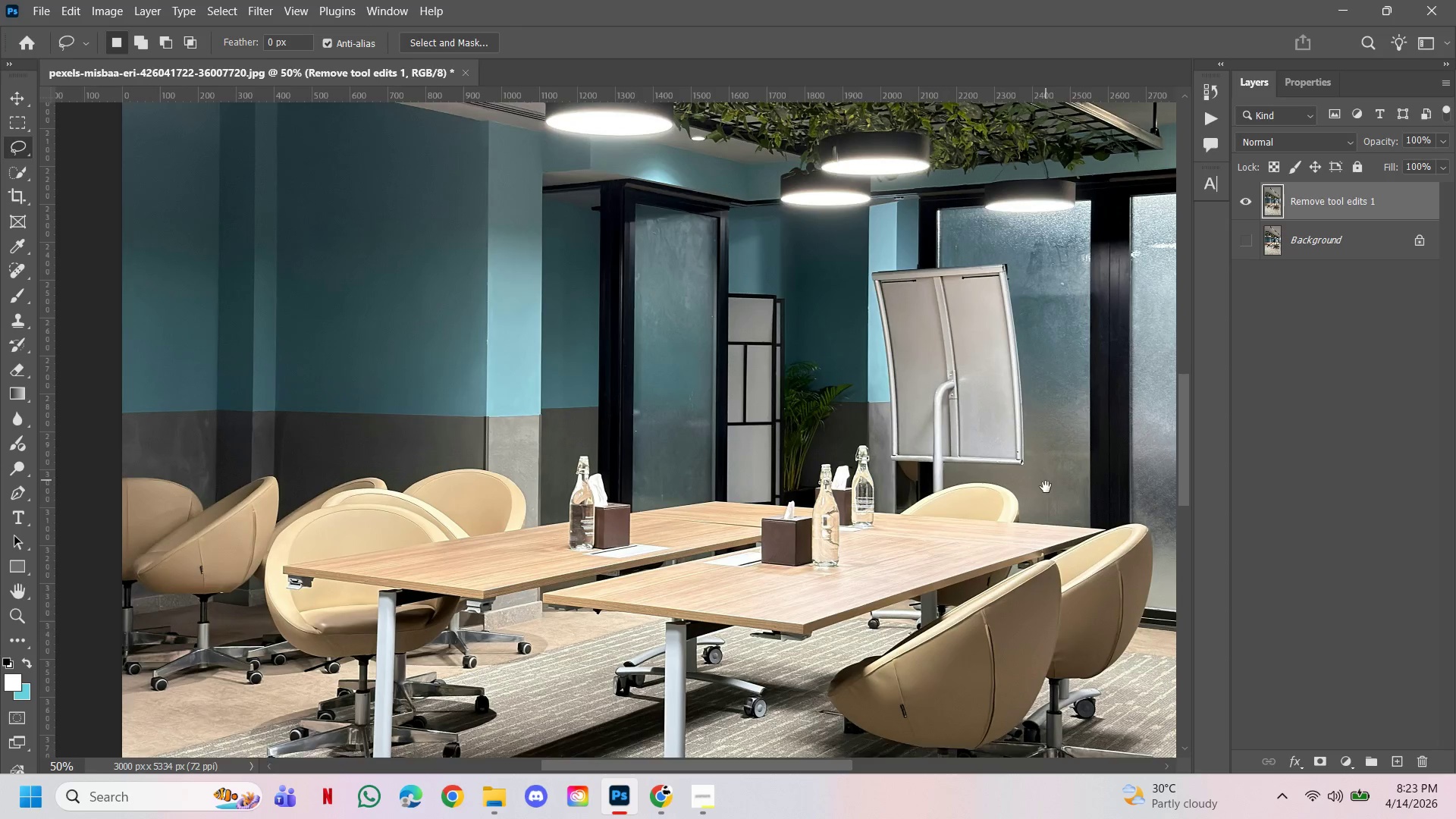 
left_click([1003, 471])
 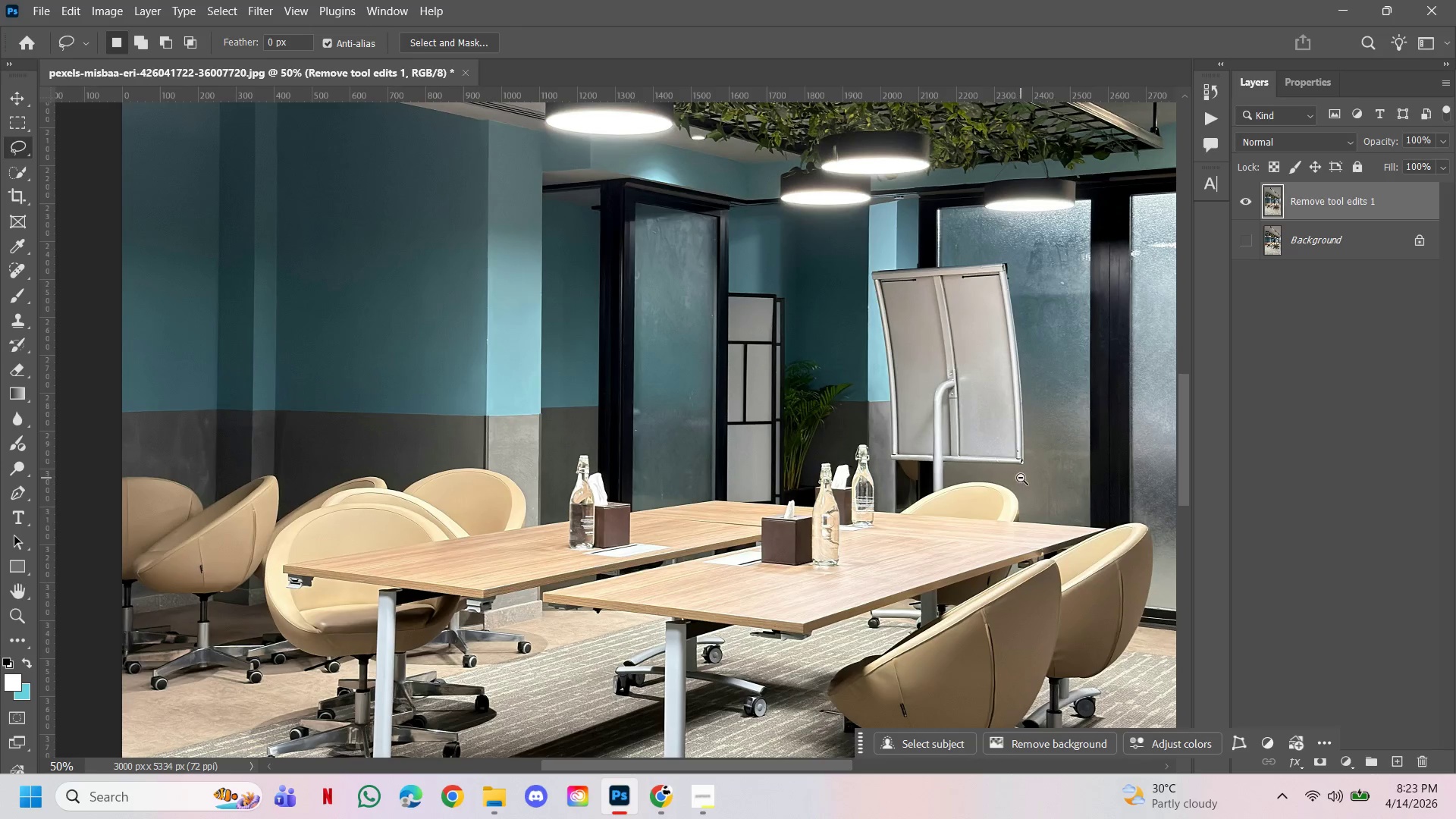 
hold_key(key=Space, duration=4.55)
 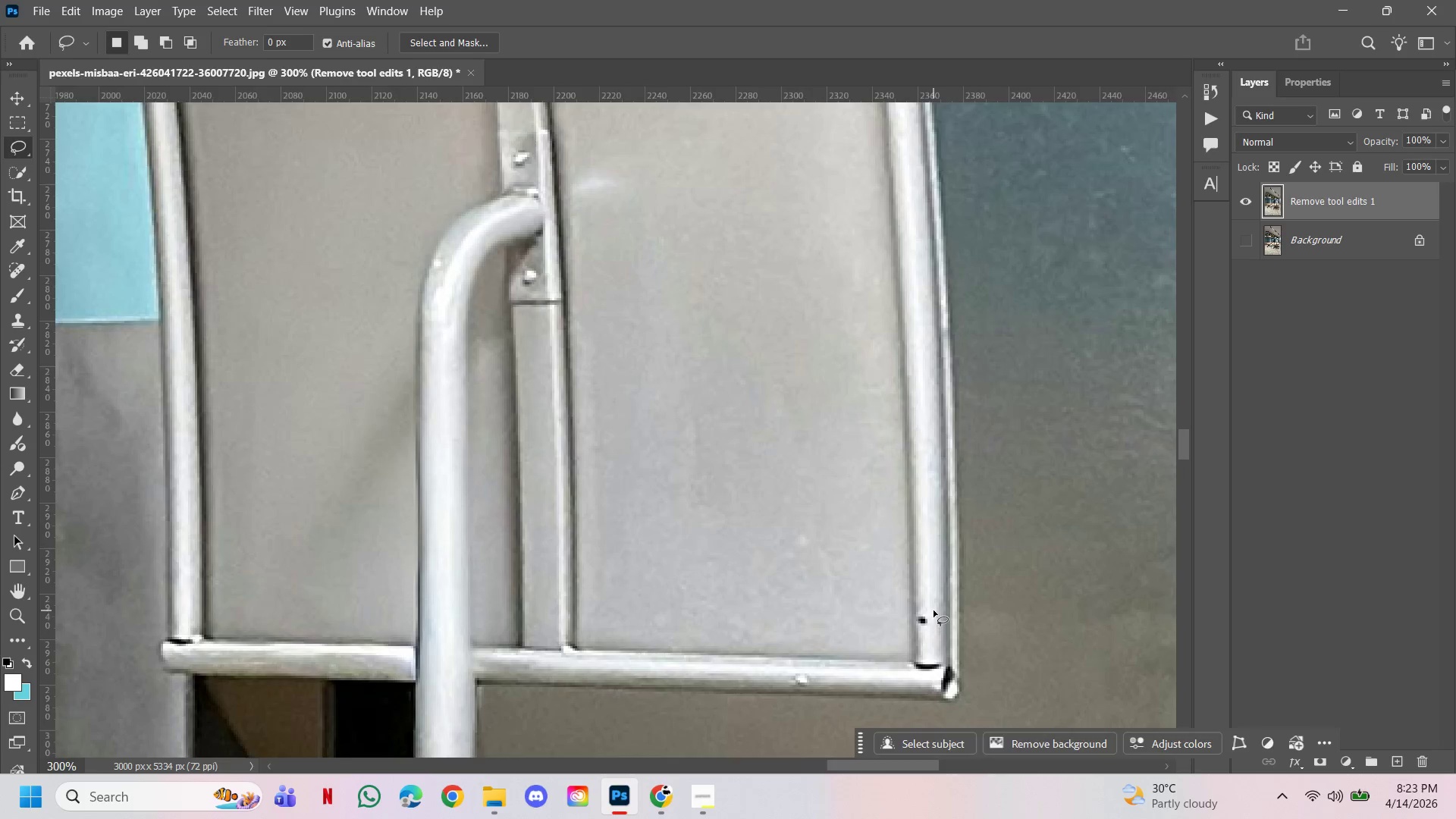 
left_click_drag(start_coordinate=[1046, 479], to_coordinate=[1038, 507])
 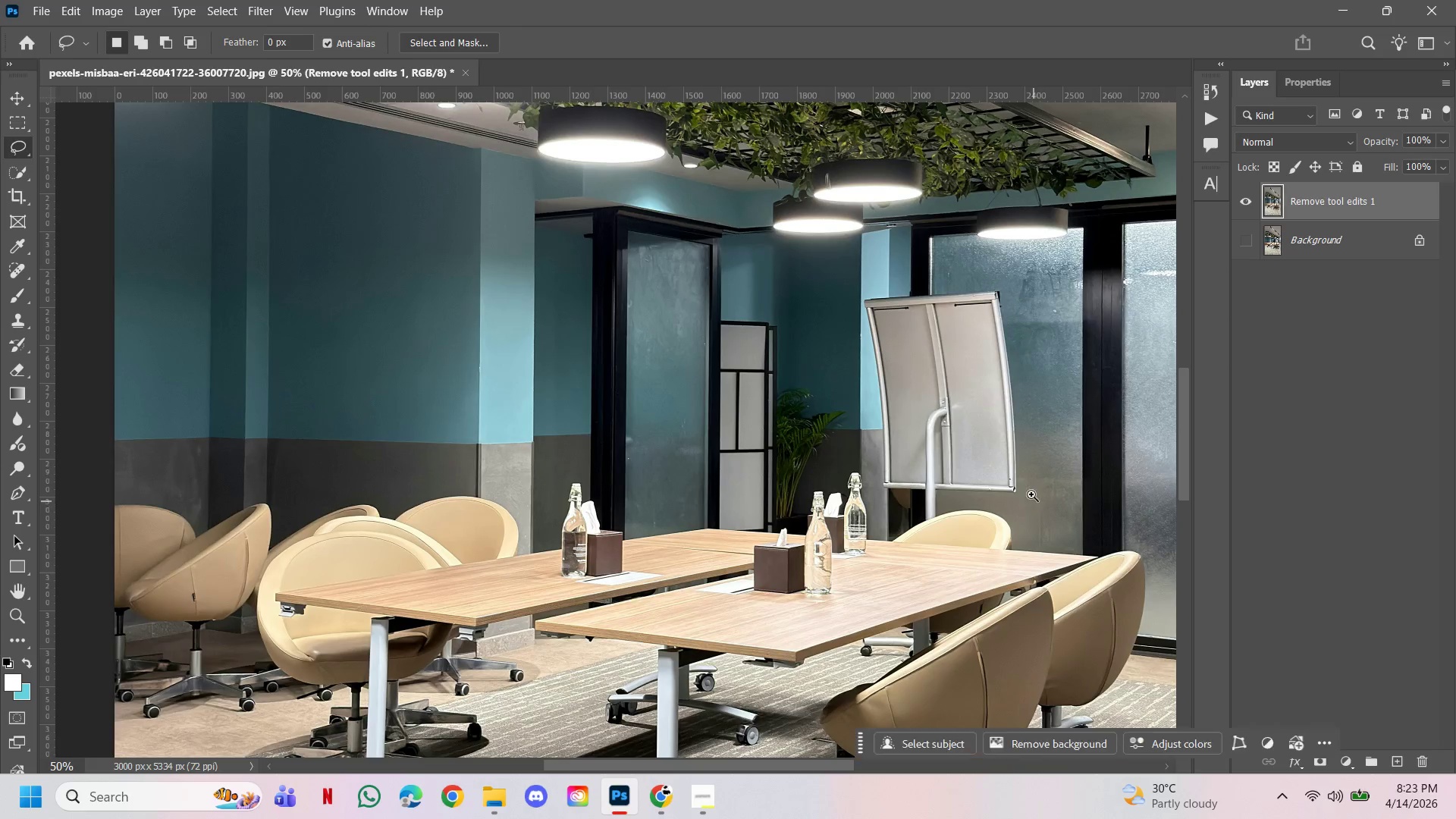 
hold_key(key=ControlLeft, duration=1.2)
double_click([1034, 459])
 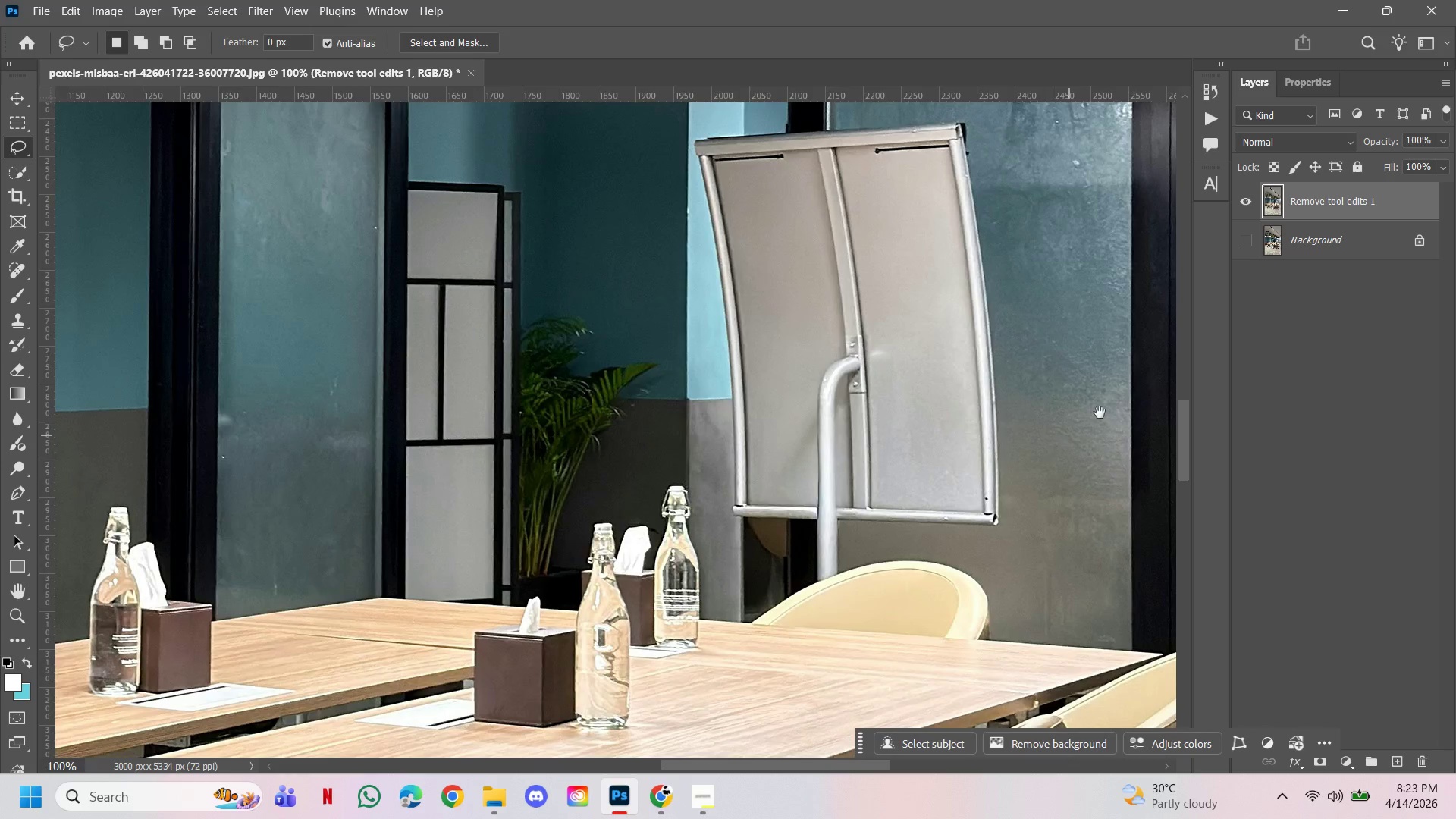 
left_click_drag(start_coordinate=[1117, 391], to_coordinate=[1078, 495])
 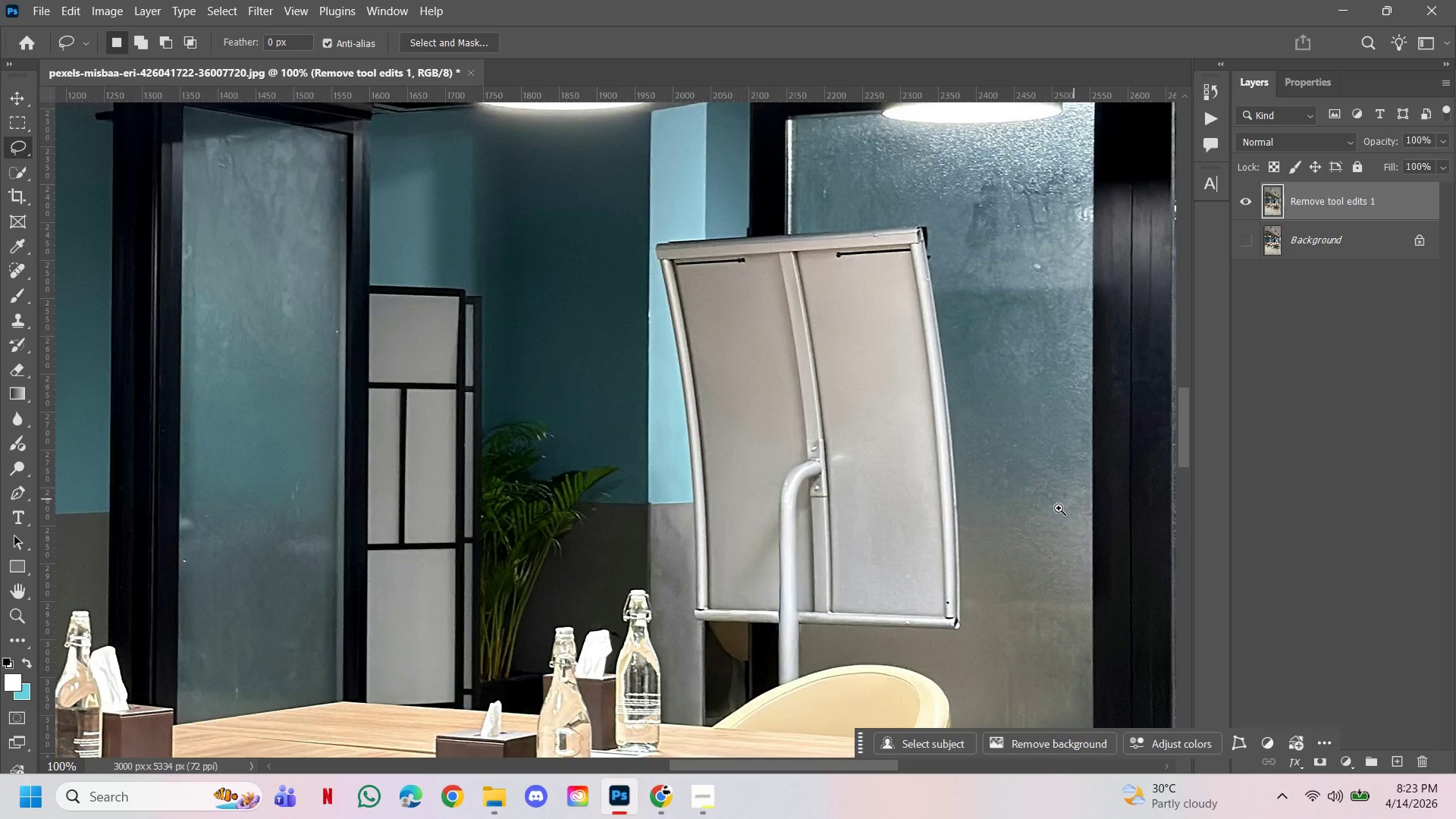 
hold_key(key=ControlLeft, duration=1.47)
double_click([960, 594])
 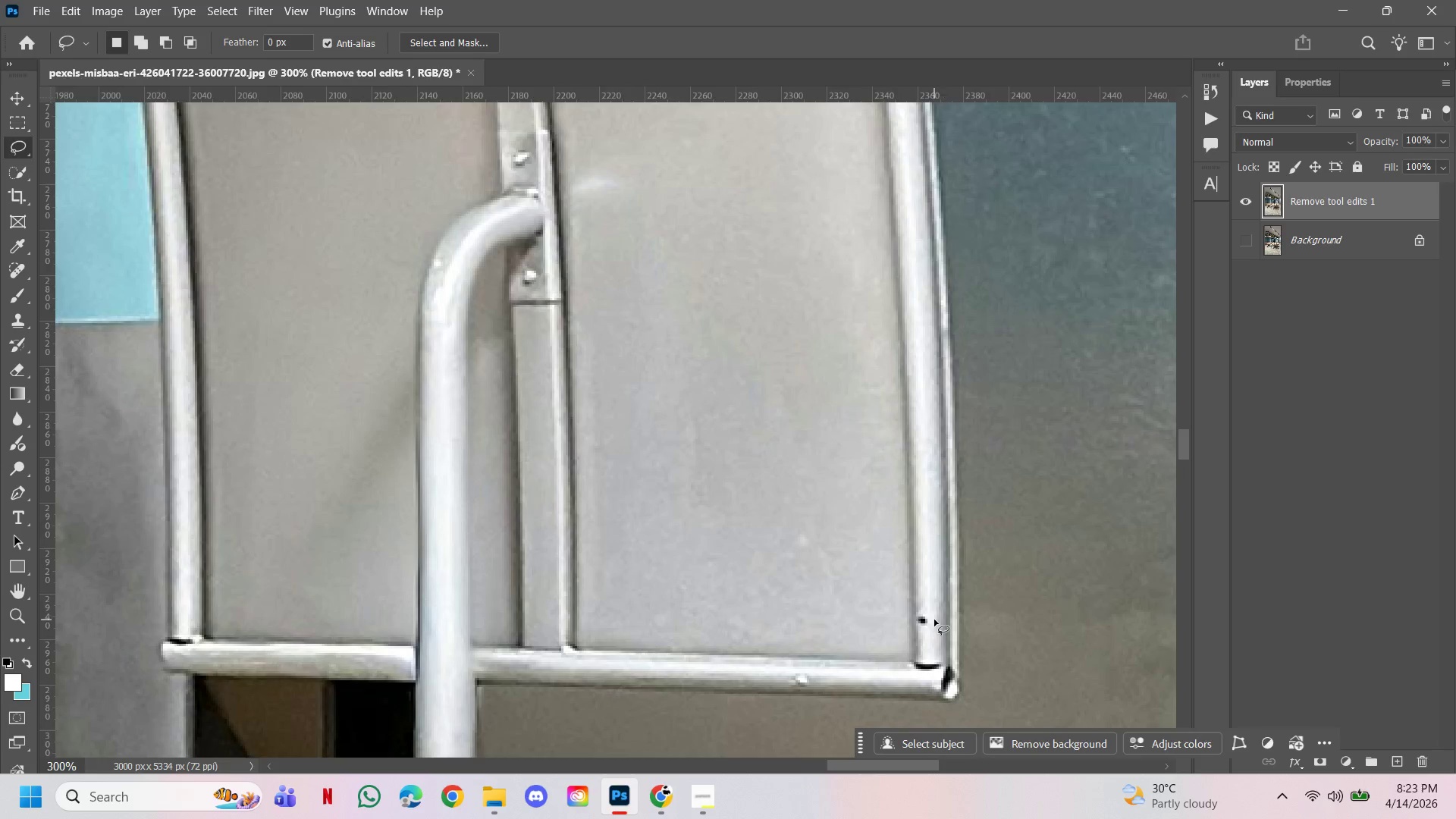 
left_click_drag(start_coordinate=[934, 610], to_coordinate=[940, 607])
 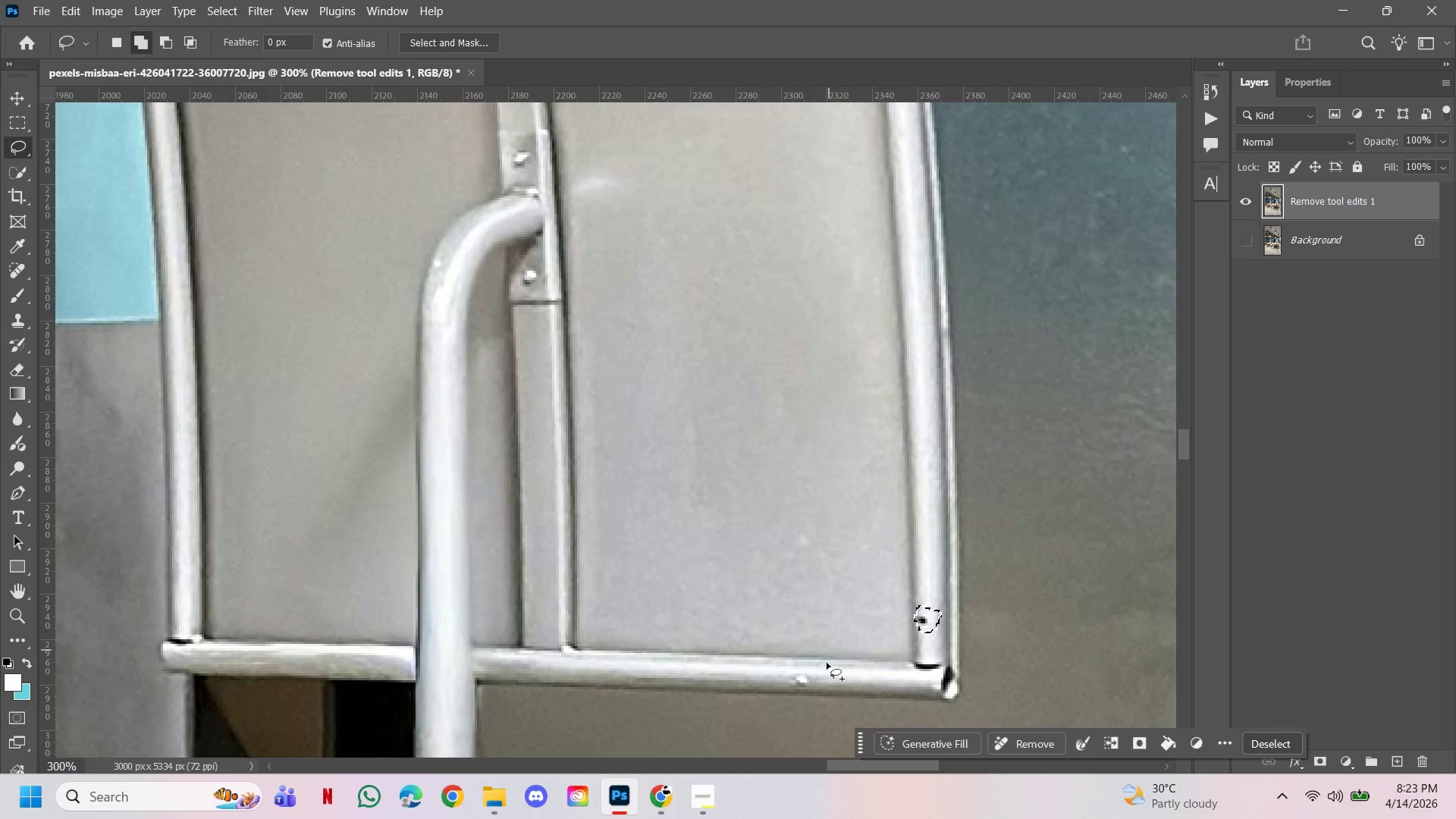 
hold_key(key=ShiftLeft, duration=4.31)
left_click_drag(start_coordinate=[823, 668], to_coordinate=[824, 663])
 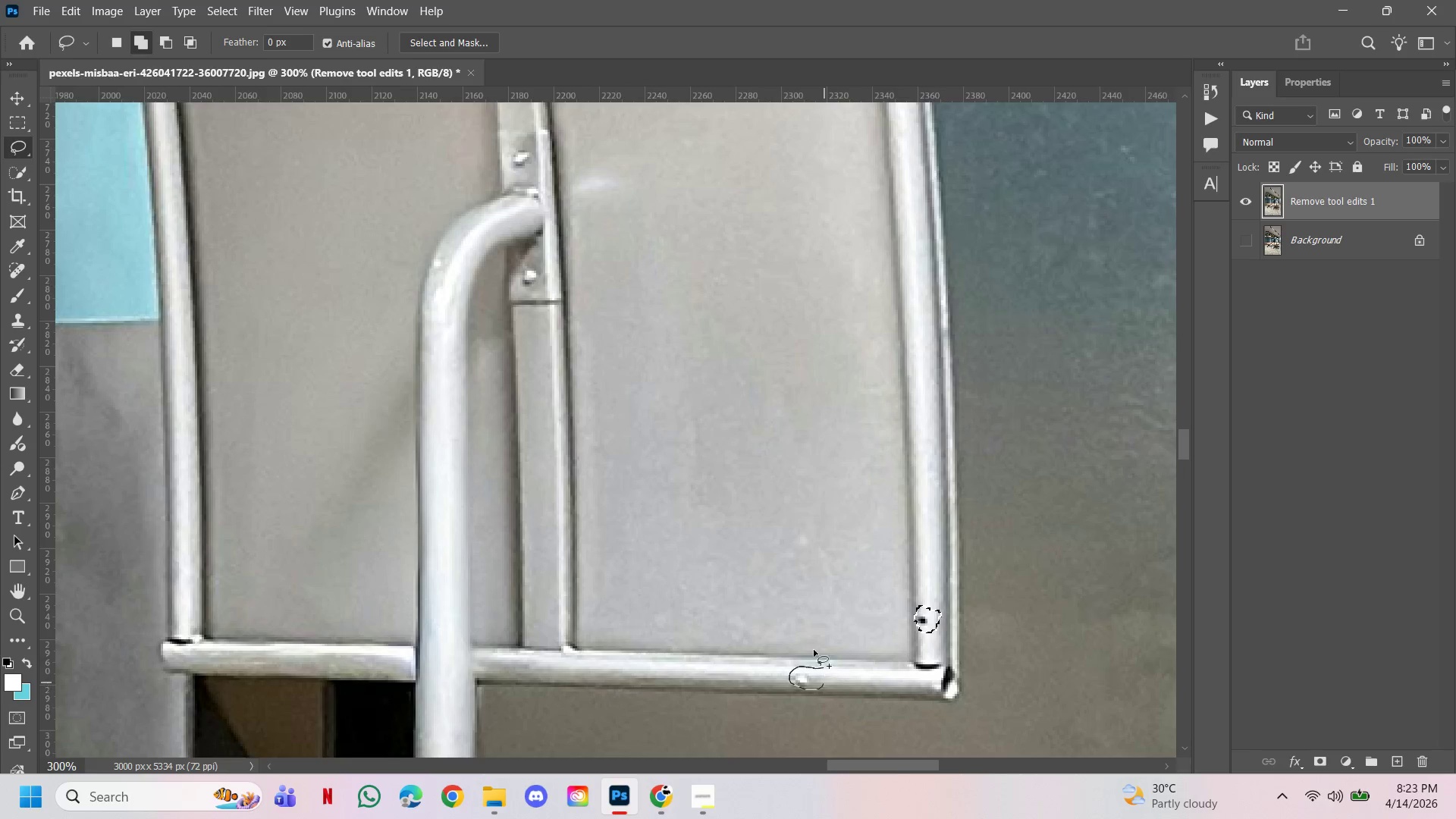 
left_click_drag(start_coordinate=[819, 655], to_coordinate=[805, 648])
 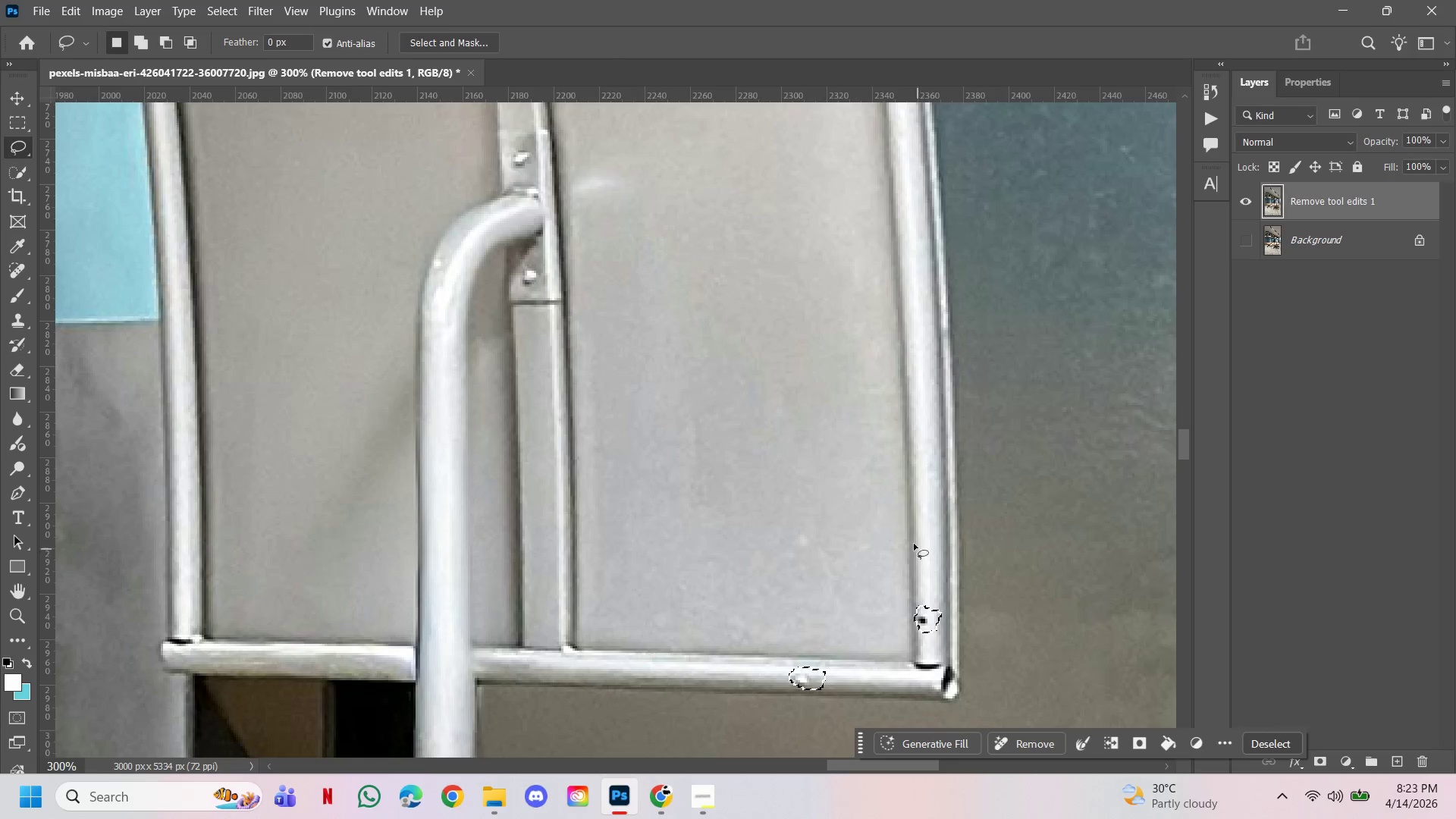 
hold_key(key=Space, duration=2.59)
 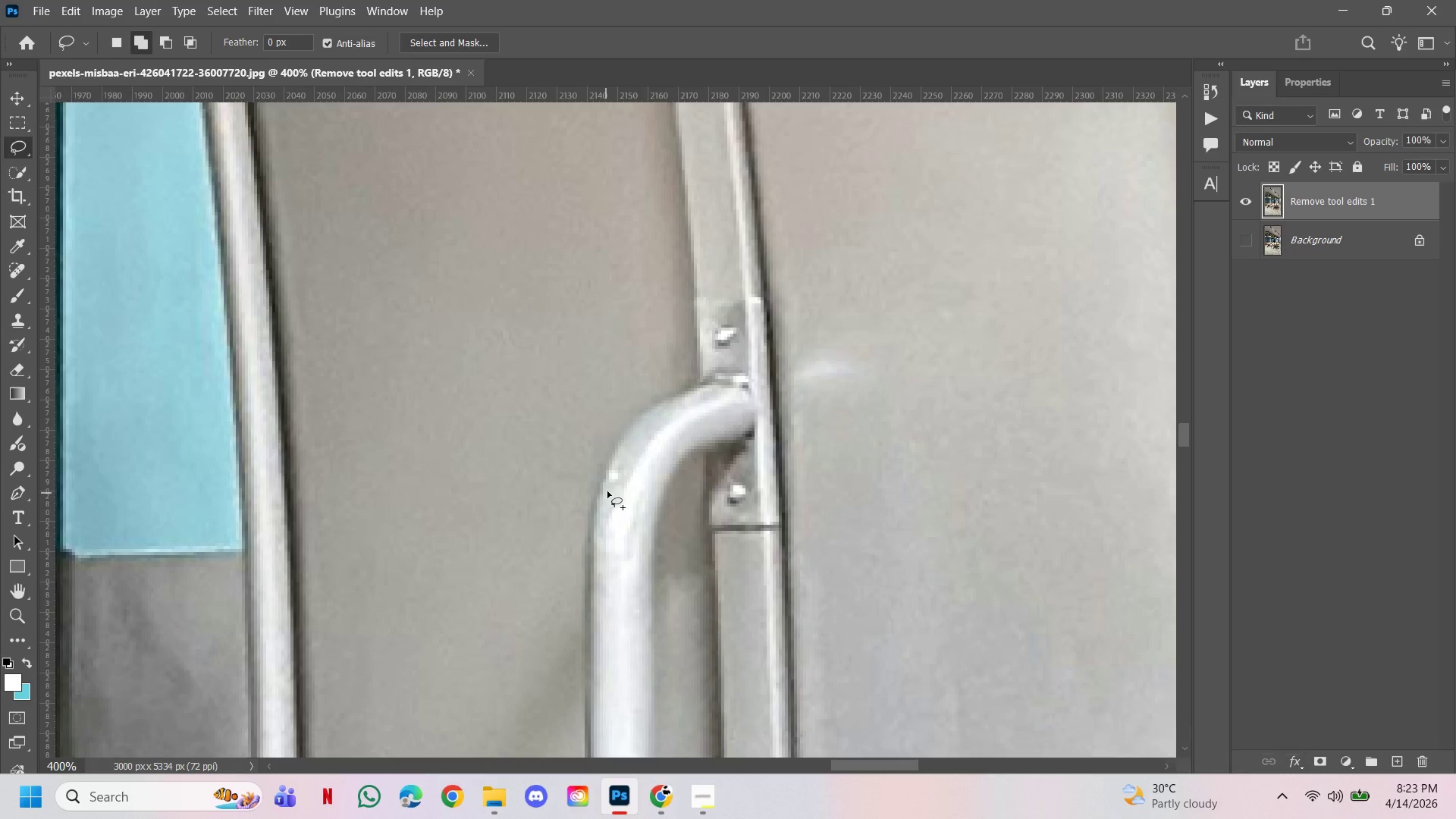 
left_click_drag(start_coordinate=[881, 430], to_coordinate=[964, 642])
 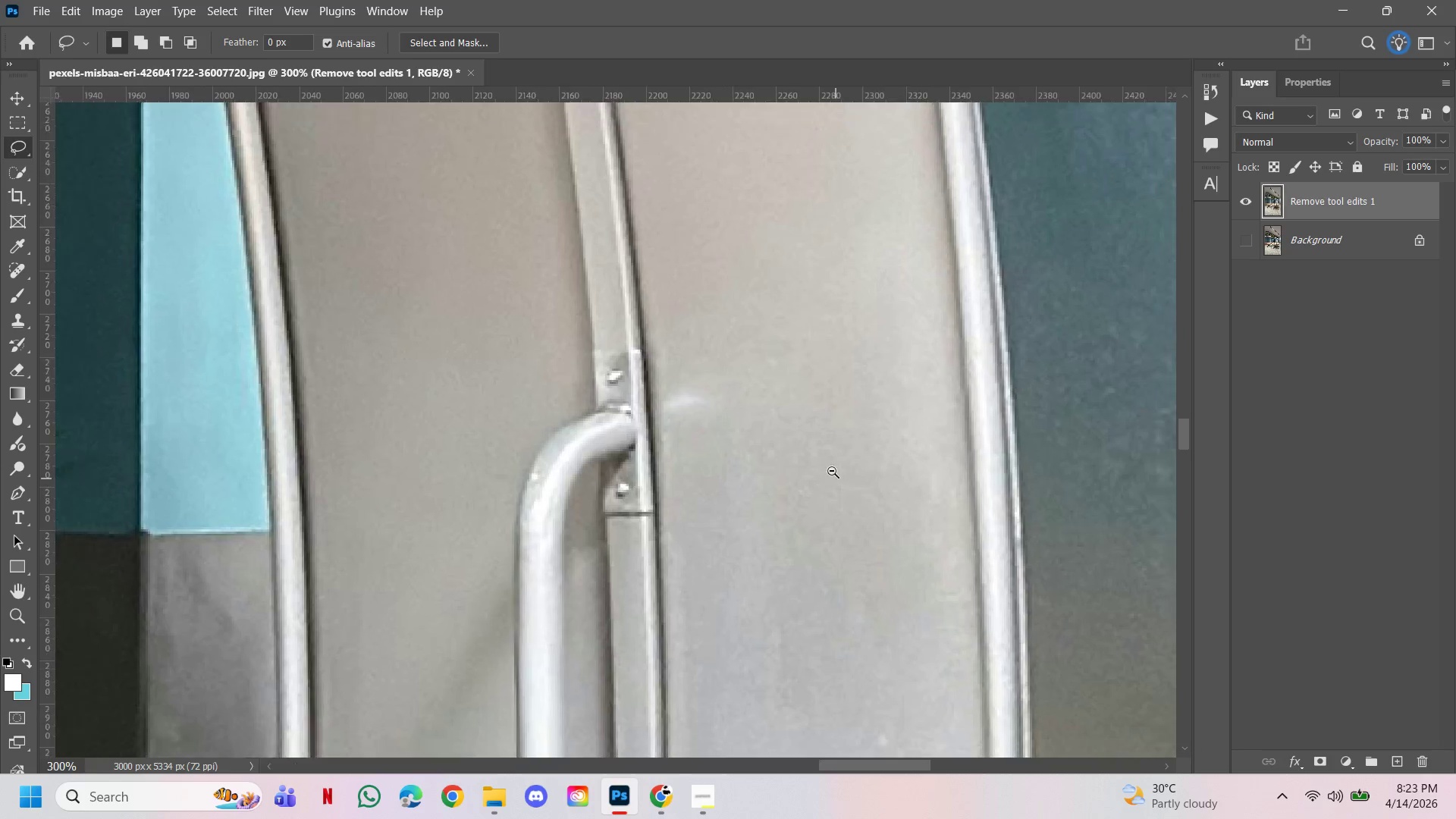 
hold_key(key=ControlLeft, duration=1.81)
hold_key(key=AltLeft, duration=0.8)
left_click([837, 486])
 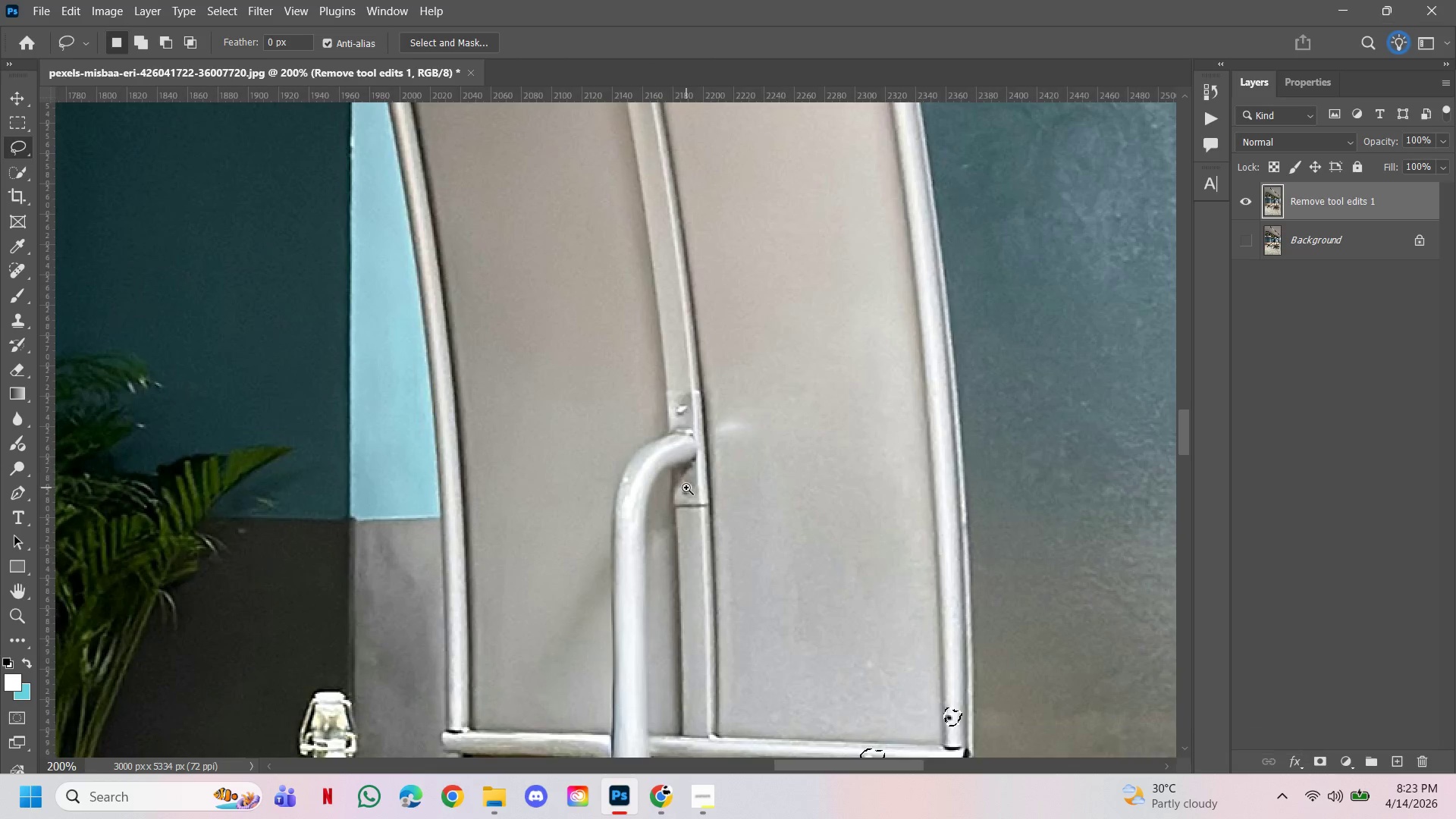 
double_click([541, 475])
 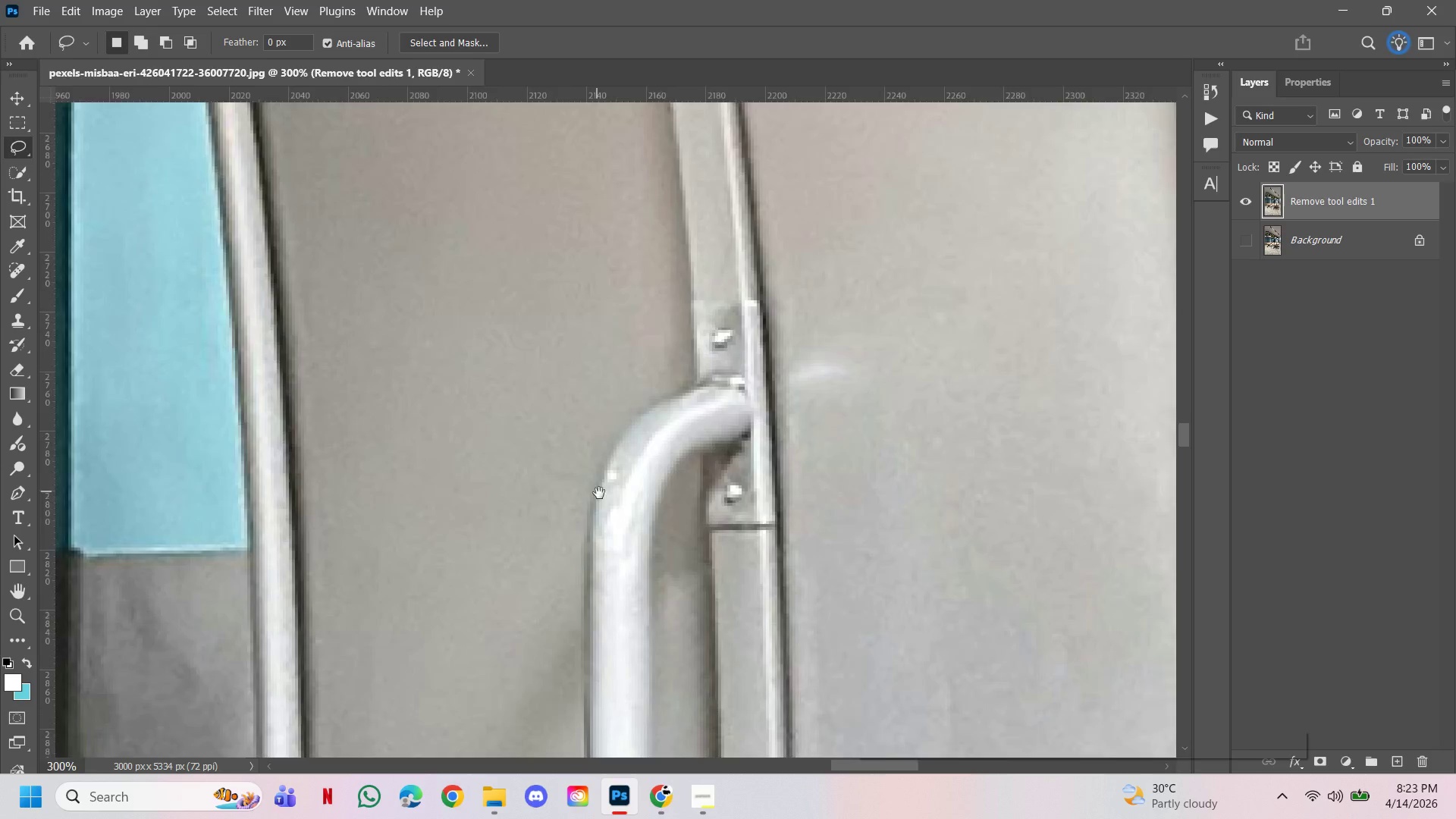 
hold_key(key=ShiftLeft, duration=2.52)
 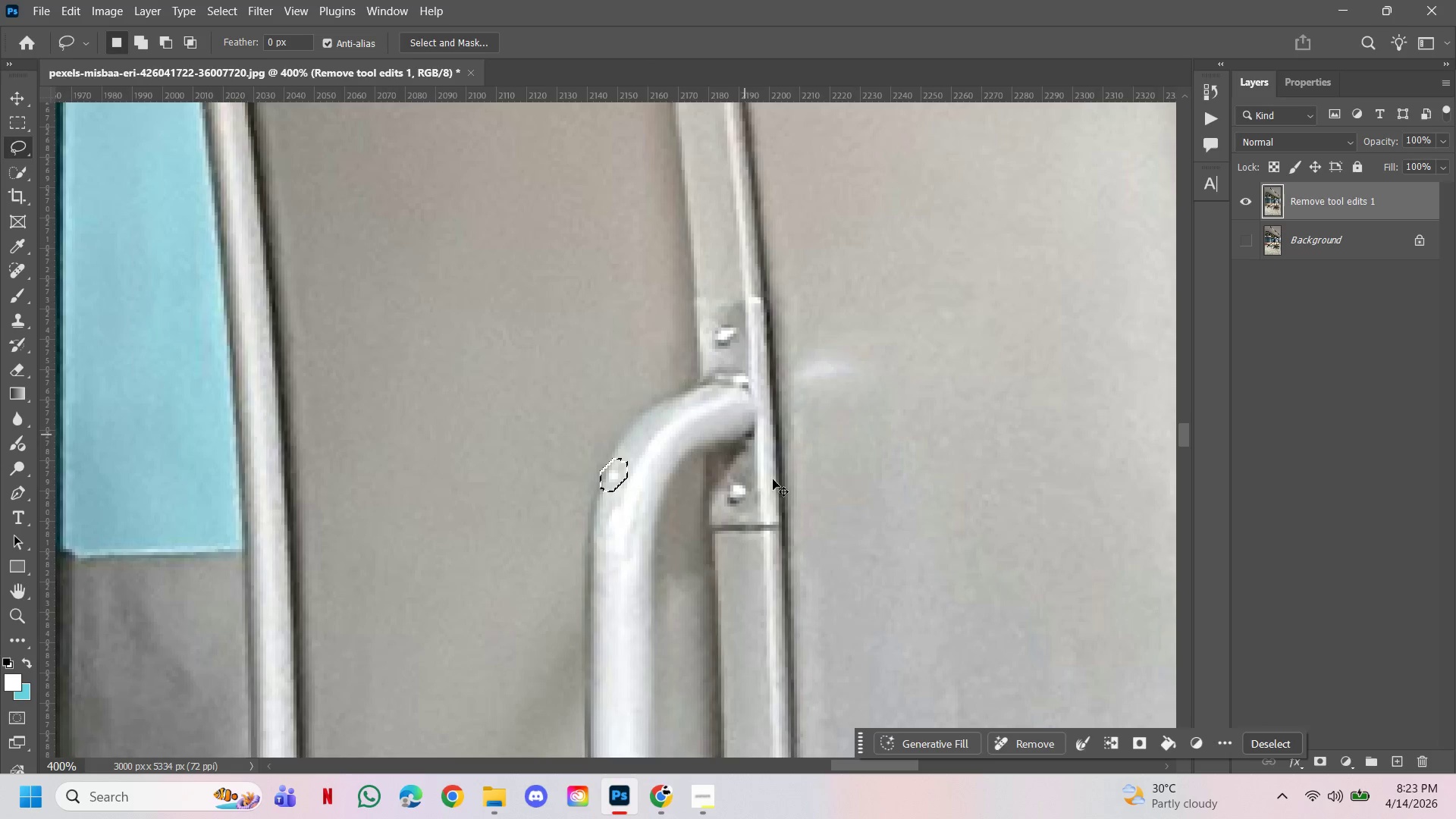 
hold_key(key=ControlLeft, duration=0.86)
 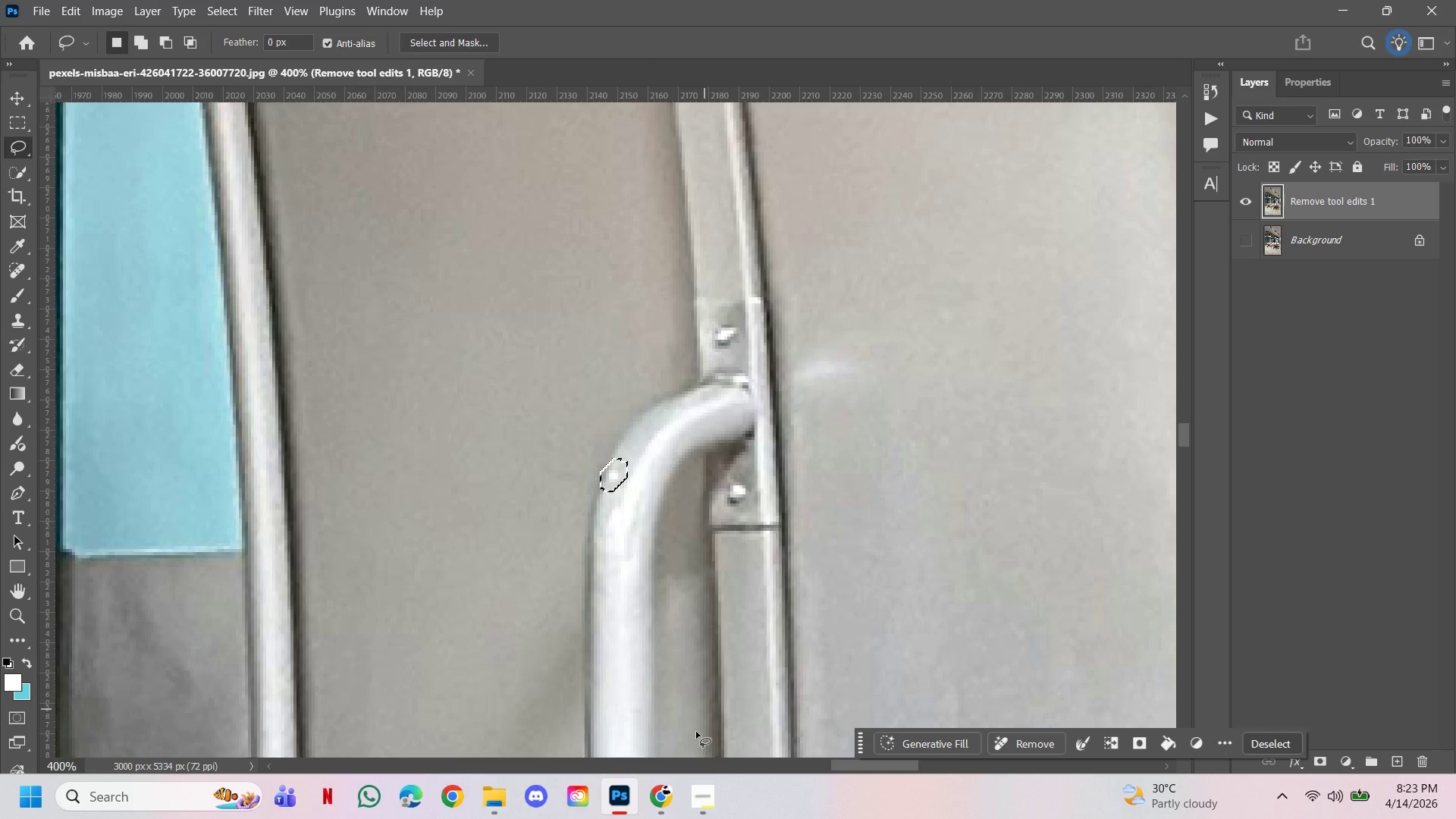 
hold_key(key=AltLeft, duration=0.58)
 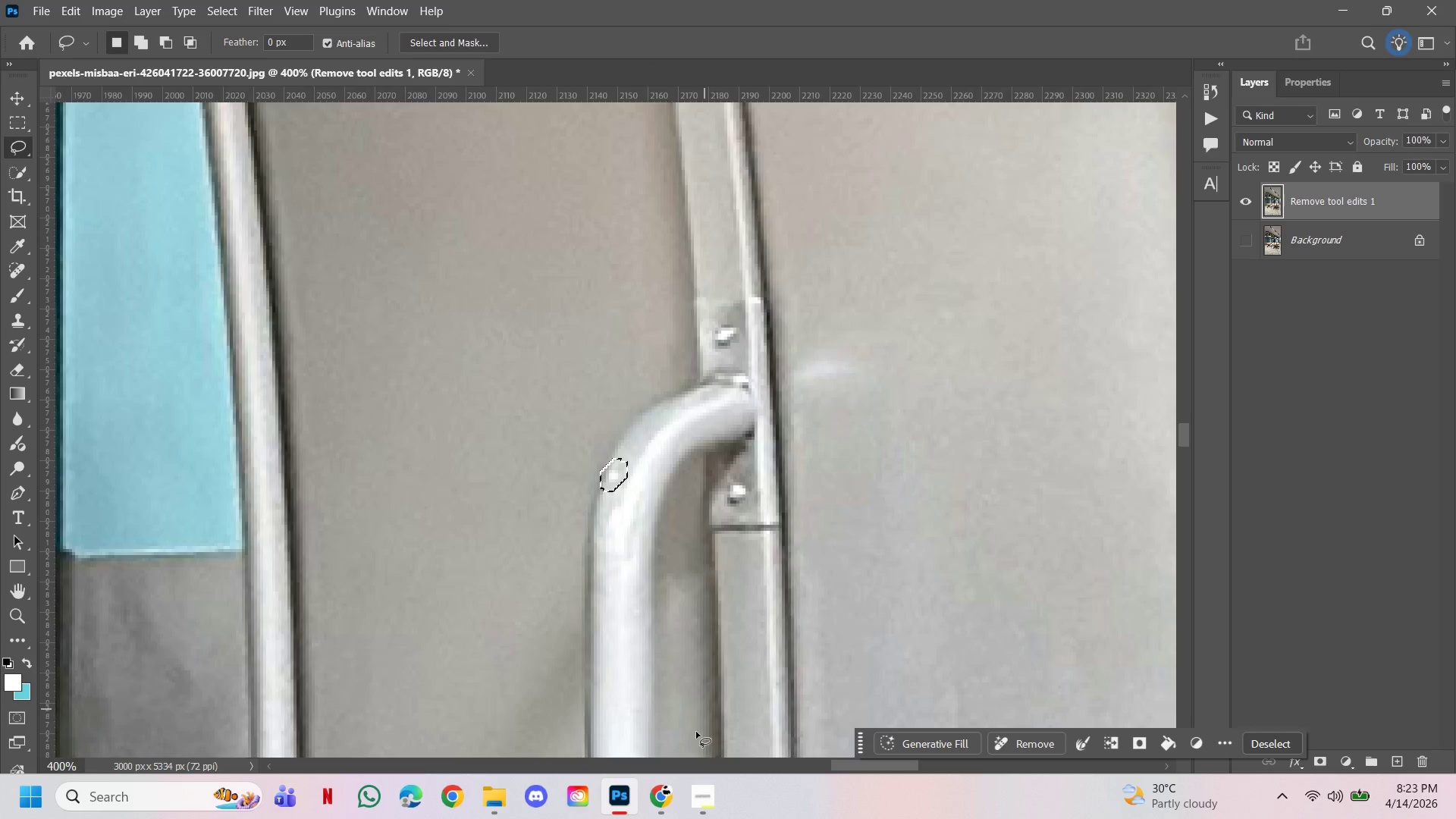 
hold_key(key=Space, duration=0.39)
 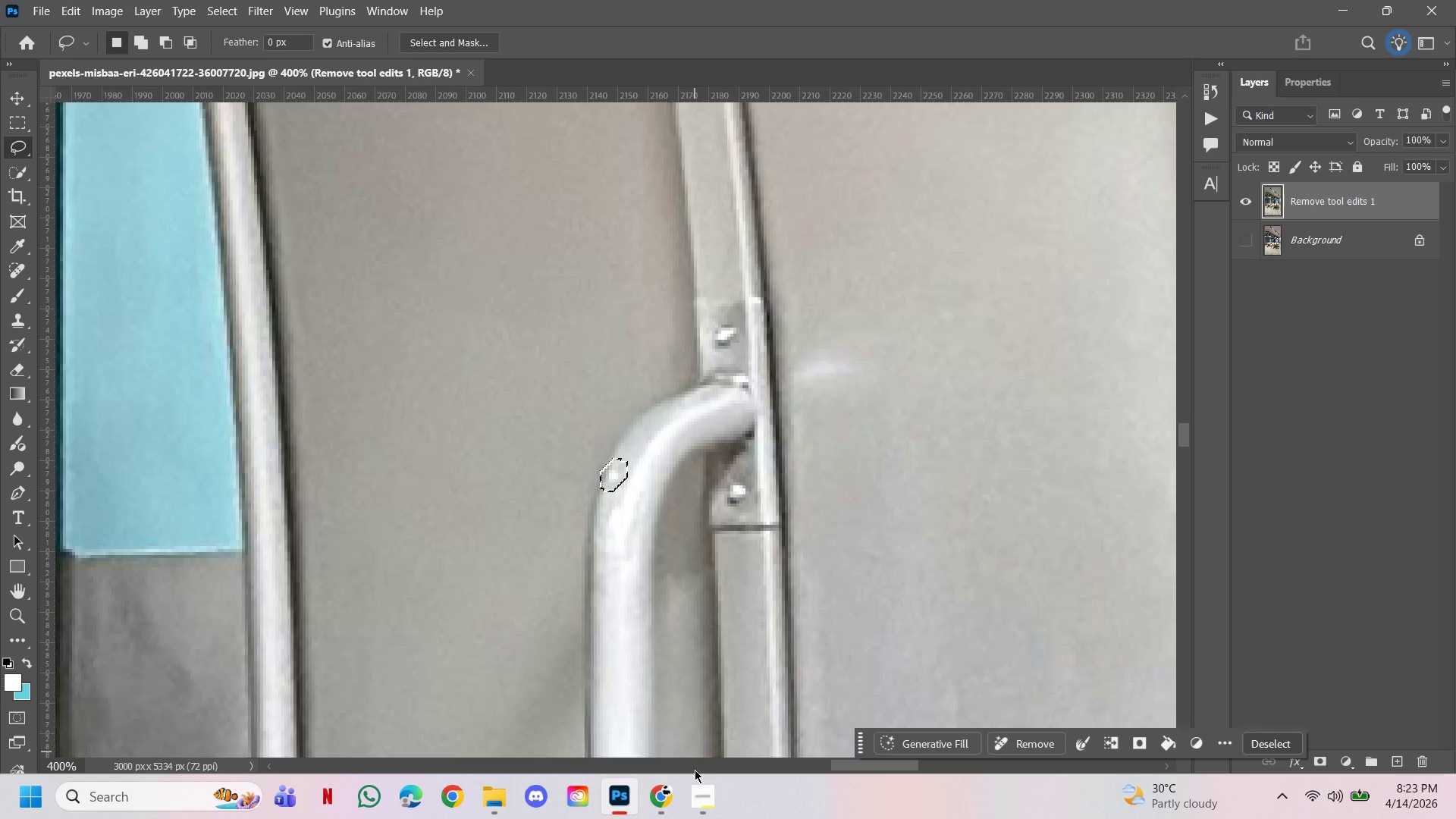 
left_click([707, 787])